 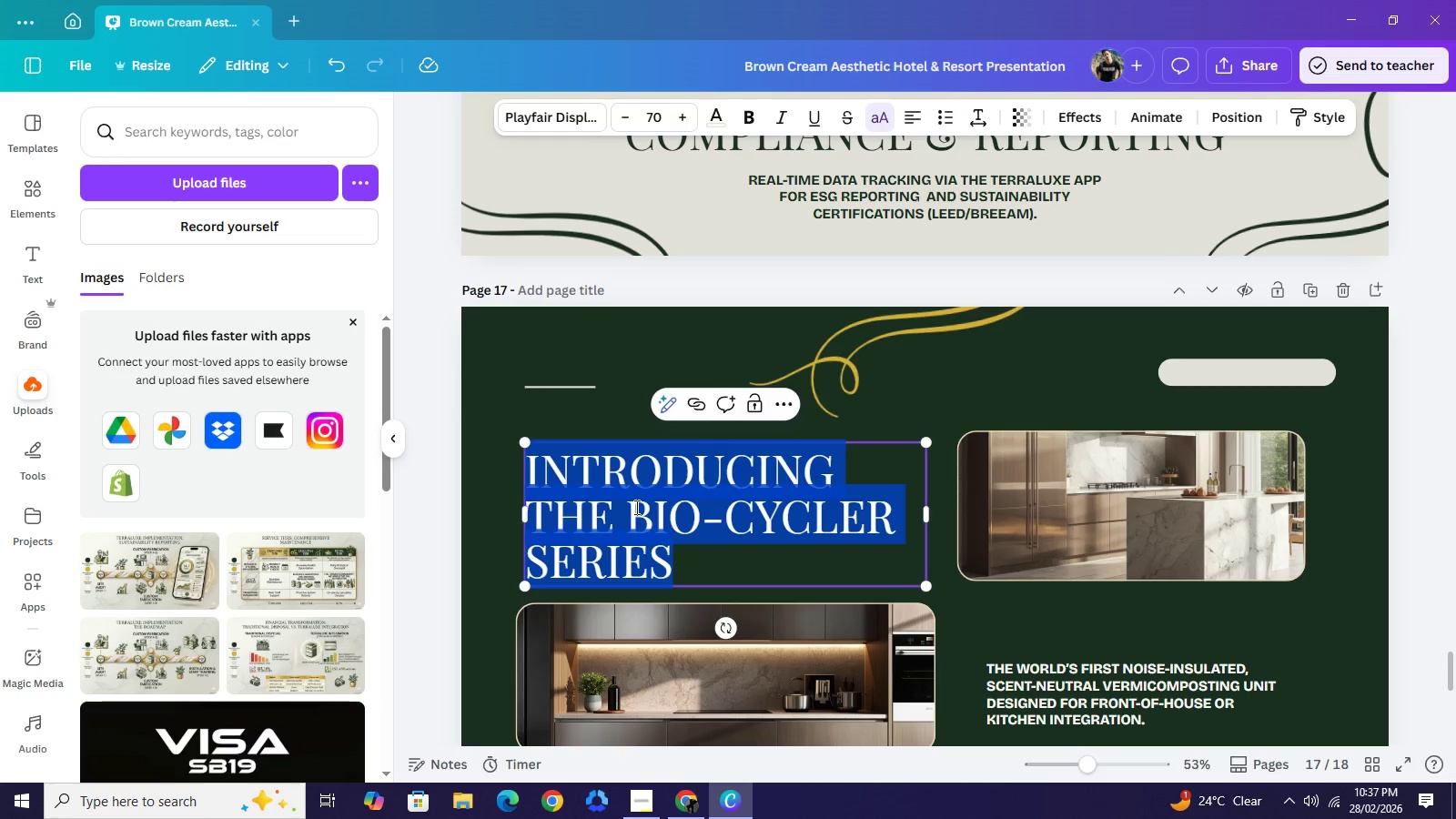 
type(partnership for the planet)
 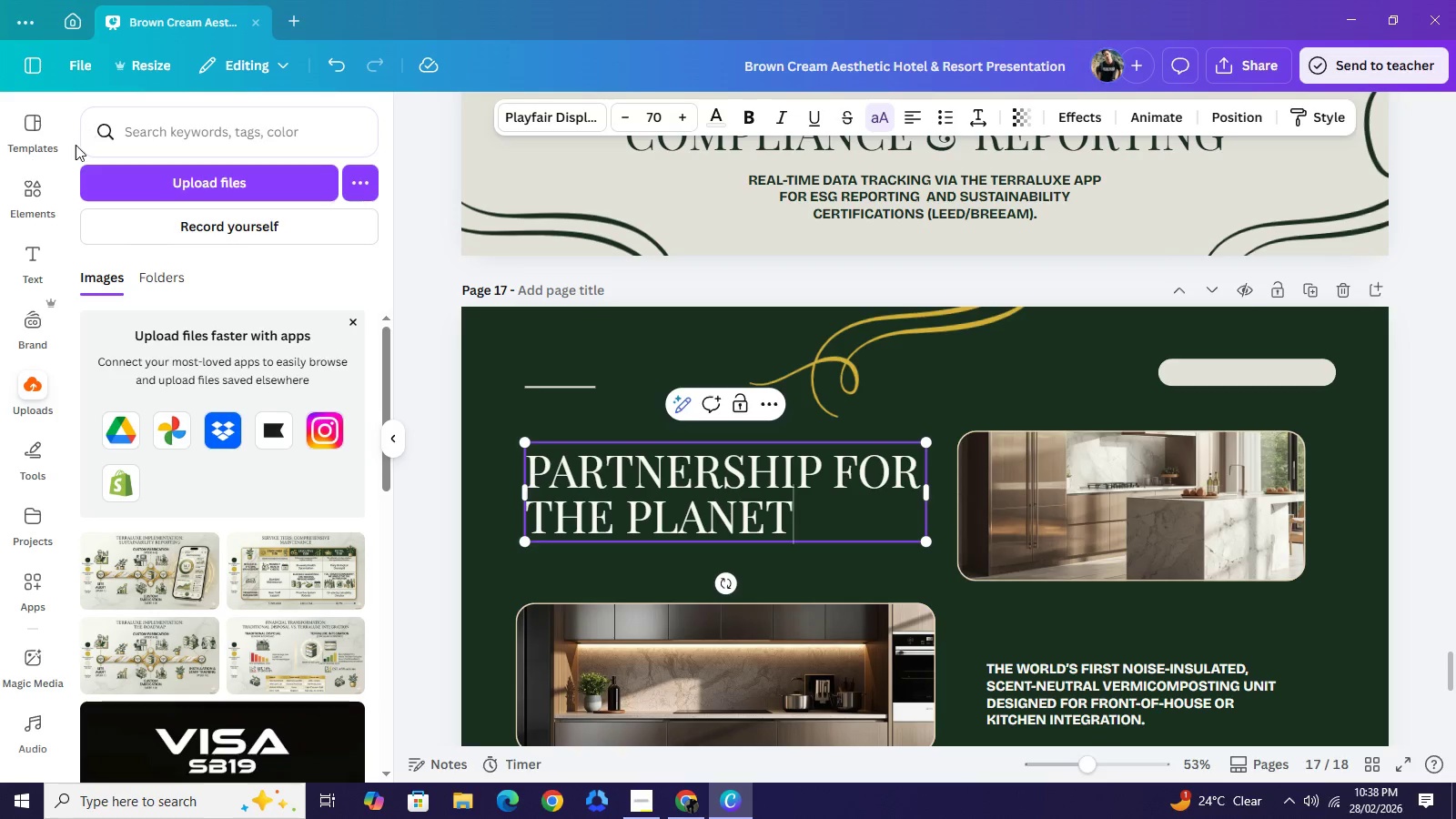 
left_click([40, 177])
 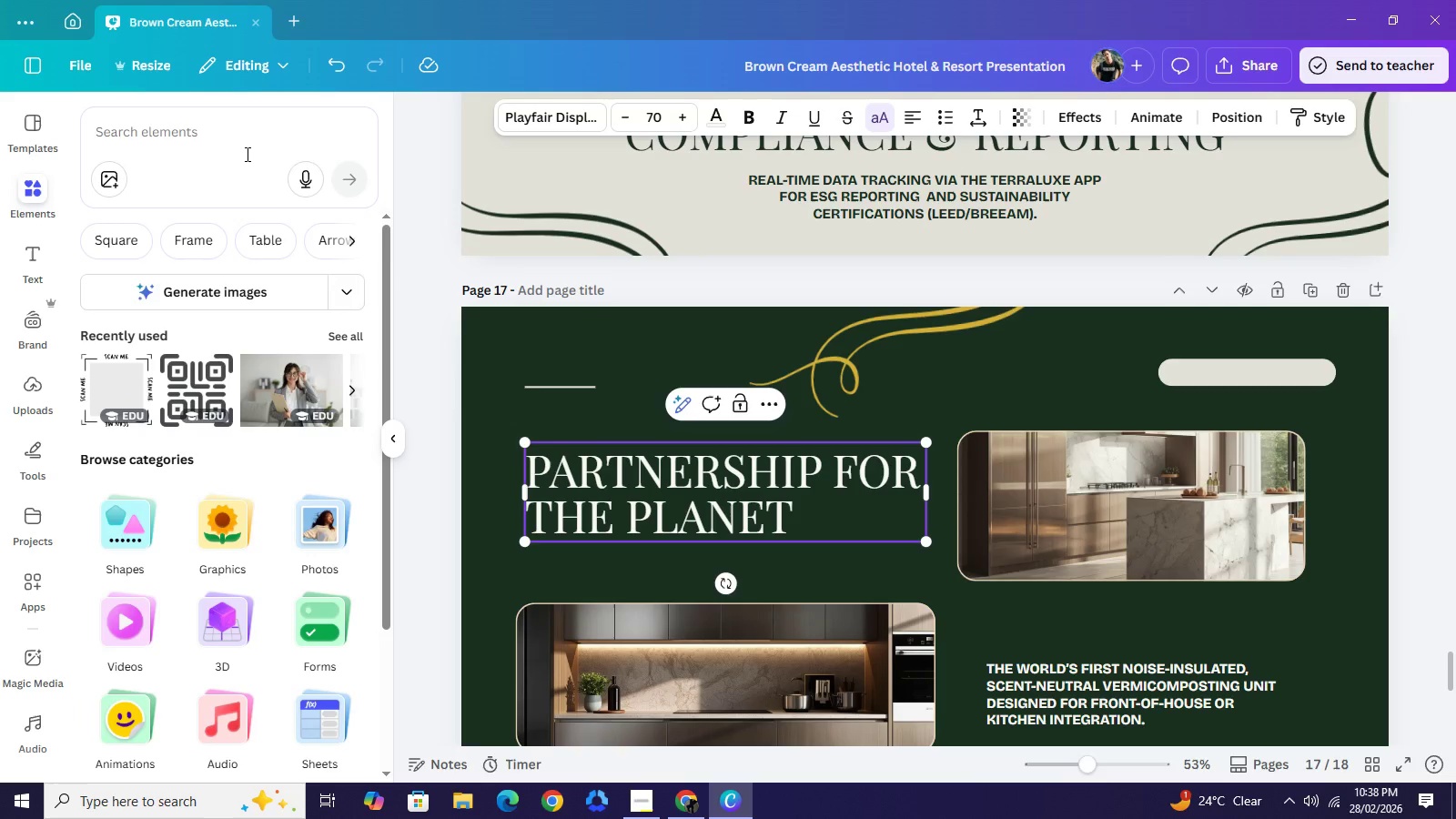 
left_click([246, 154])
 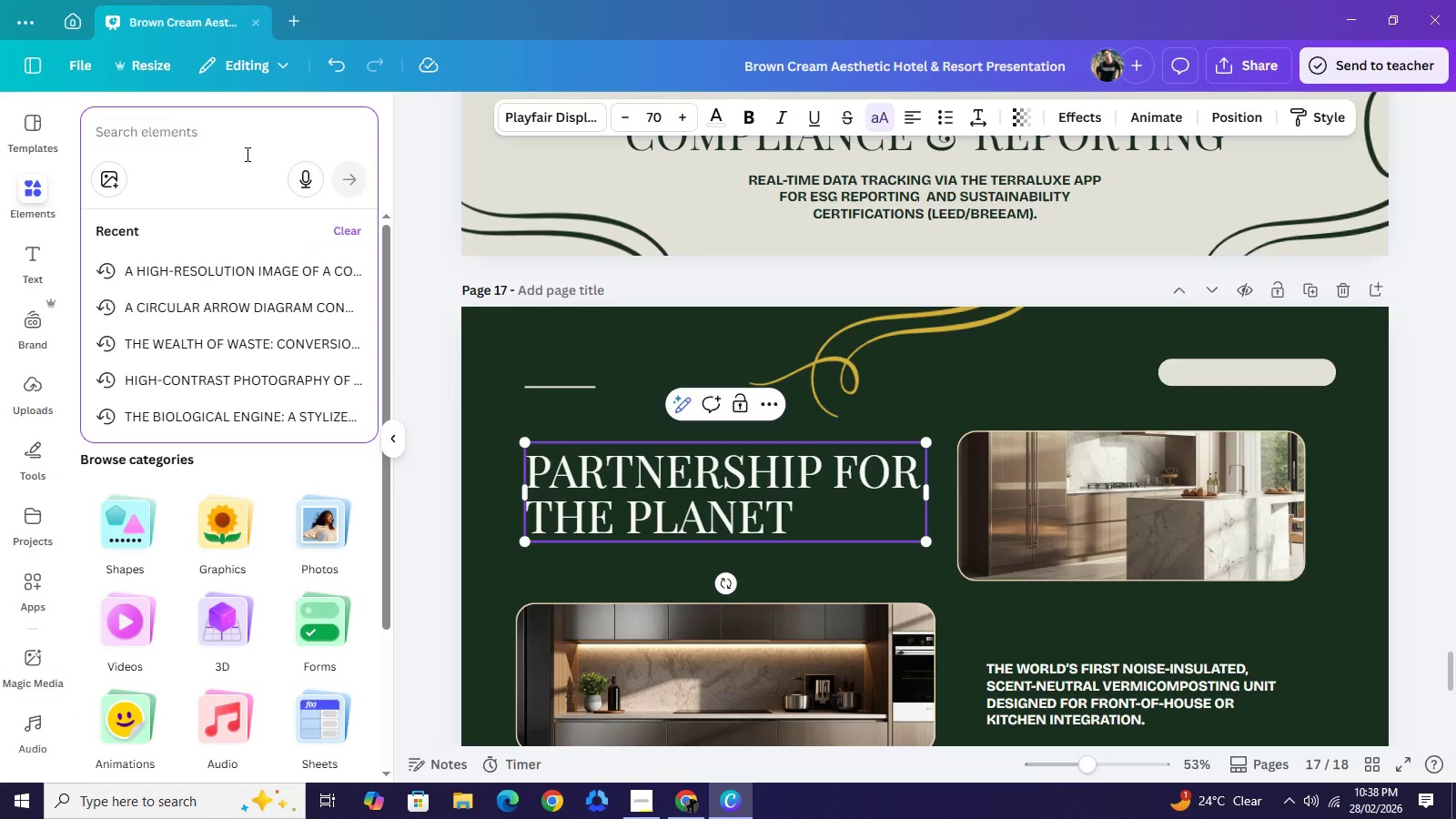 
wait(5.45)
 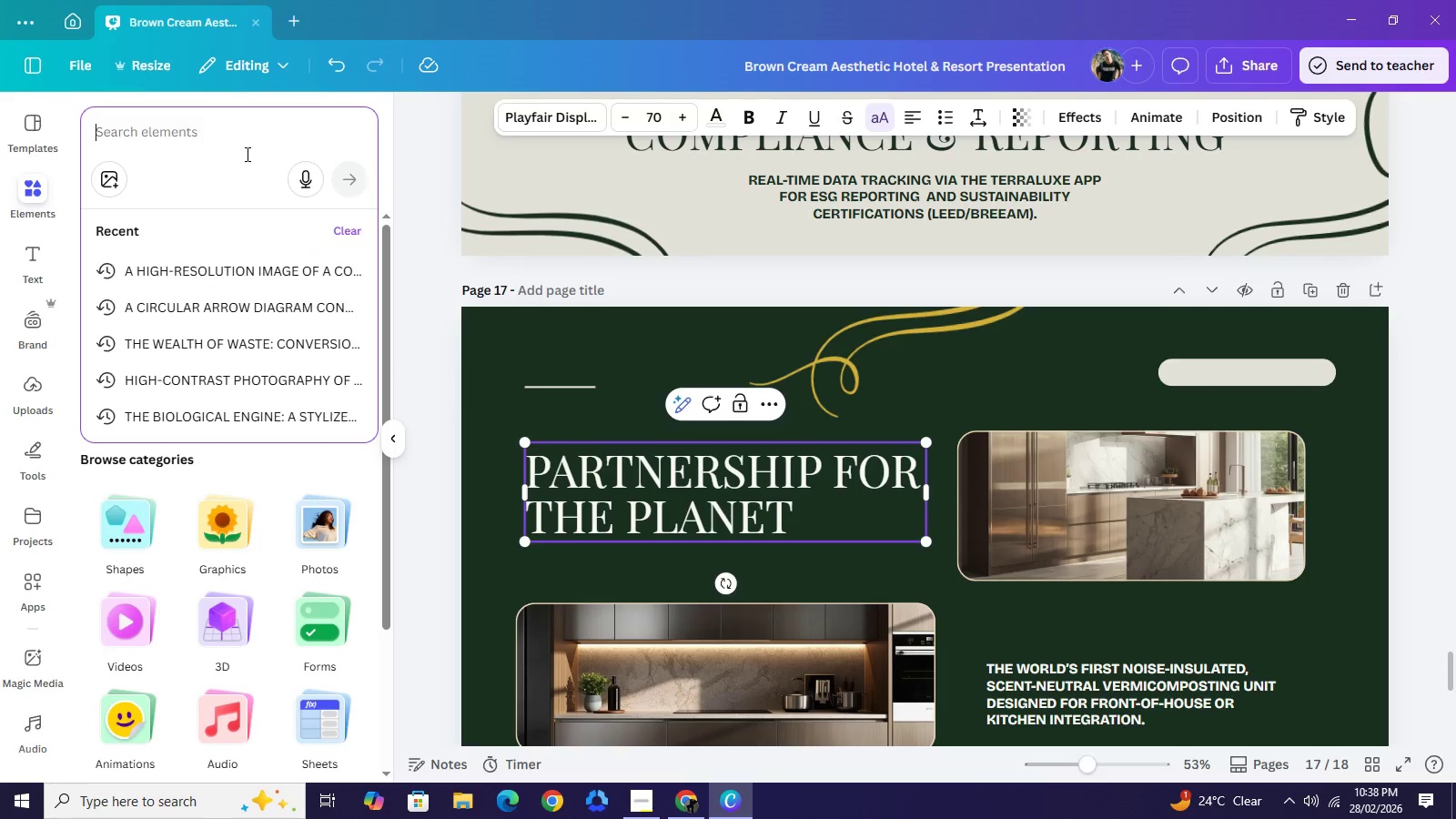 
type(a landscape)
 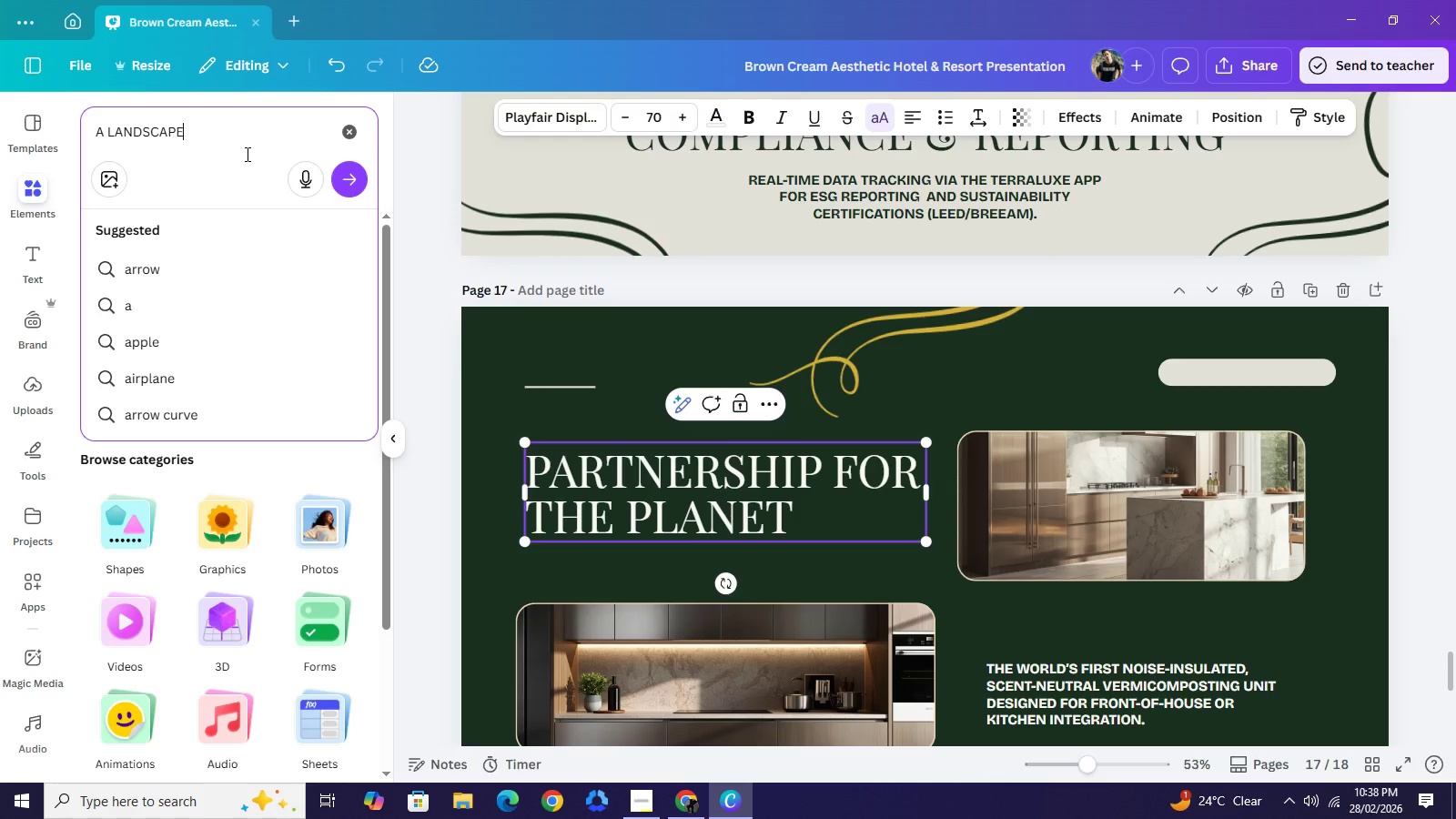 
type( shot of a lush )
key(Backspace)
type(, healthy ecosystem)
 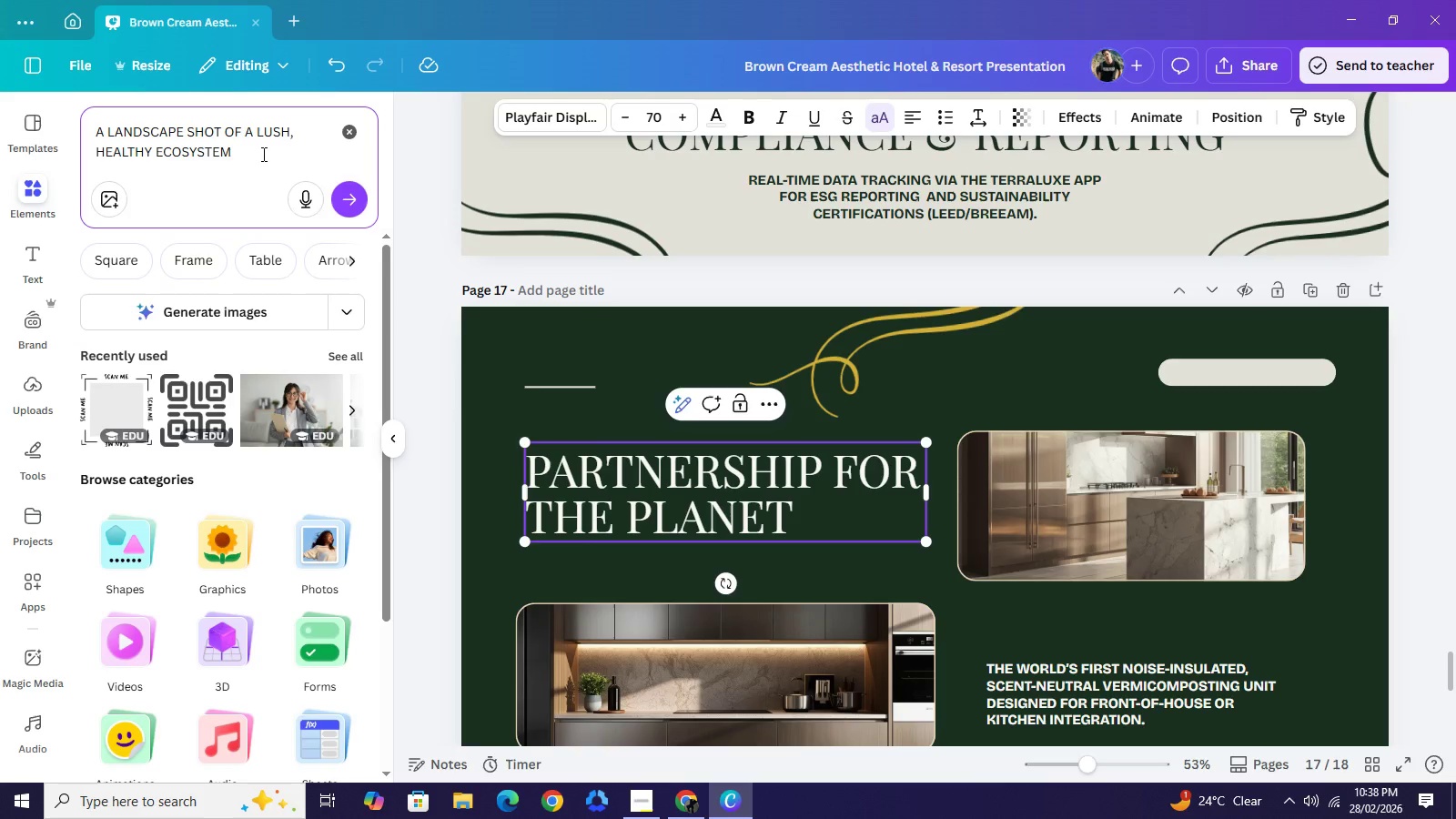 
key(Control+A)
 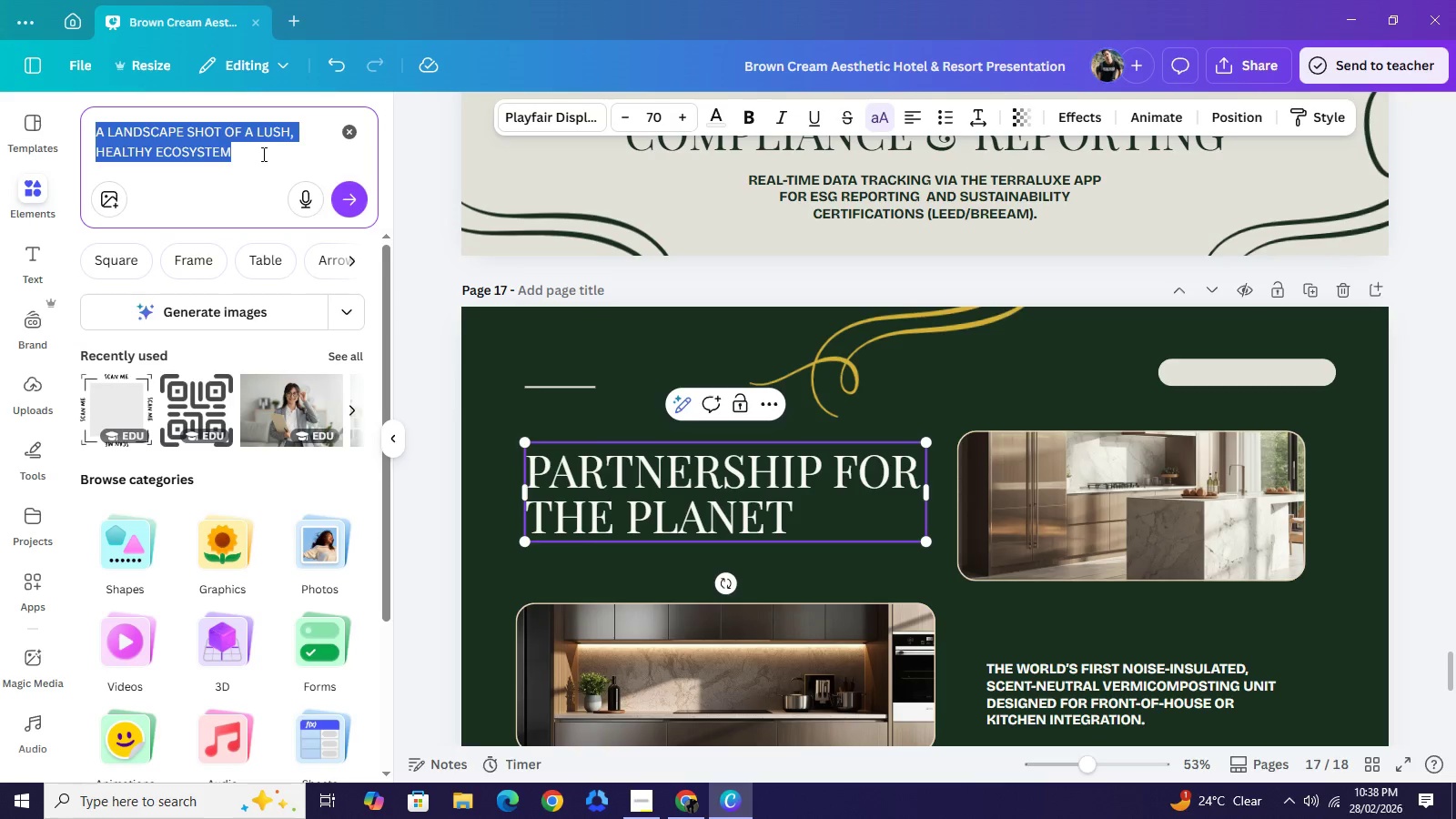 
key(Control+C)
 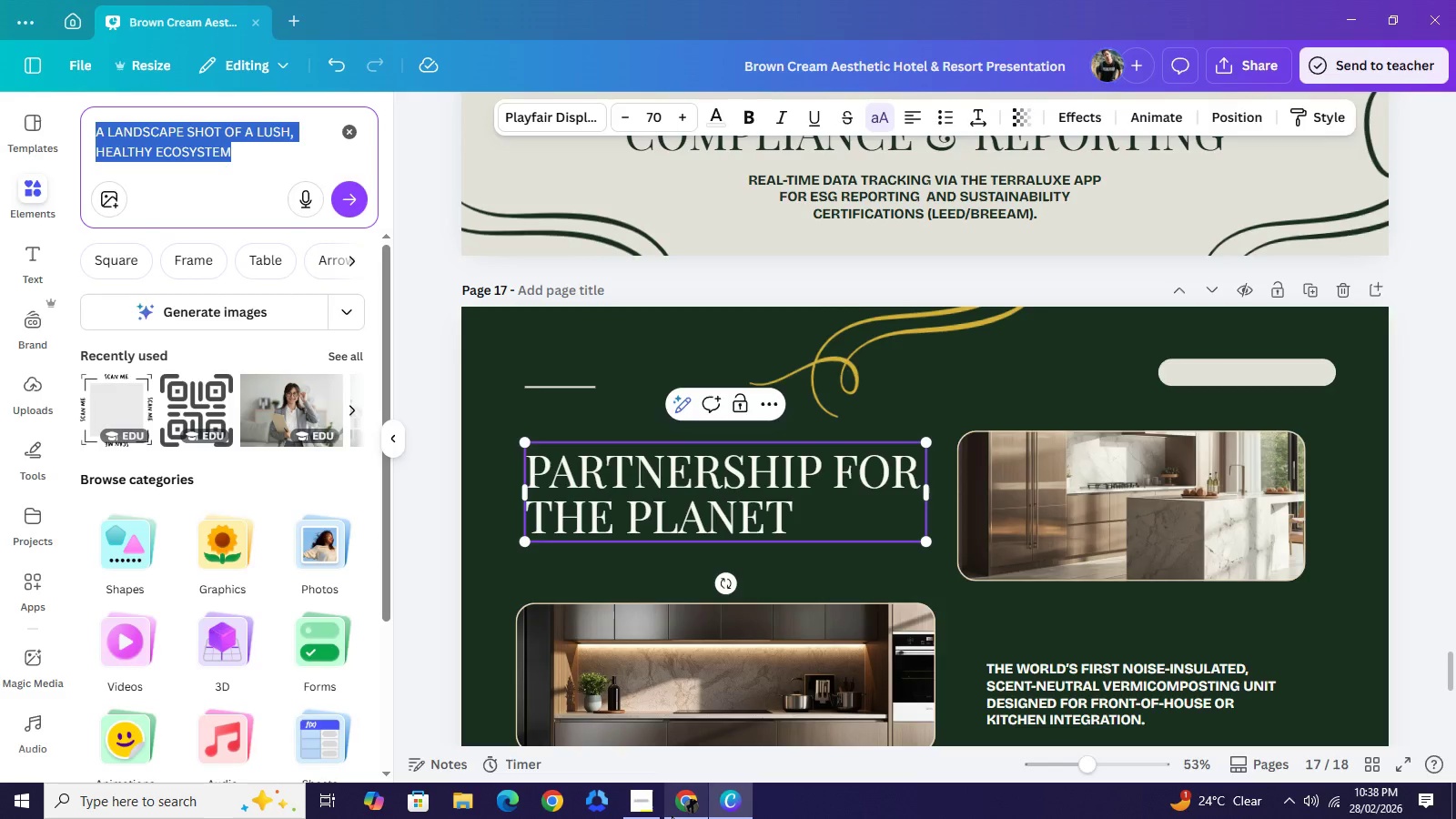 
left_click([672, 816])
 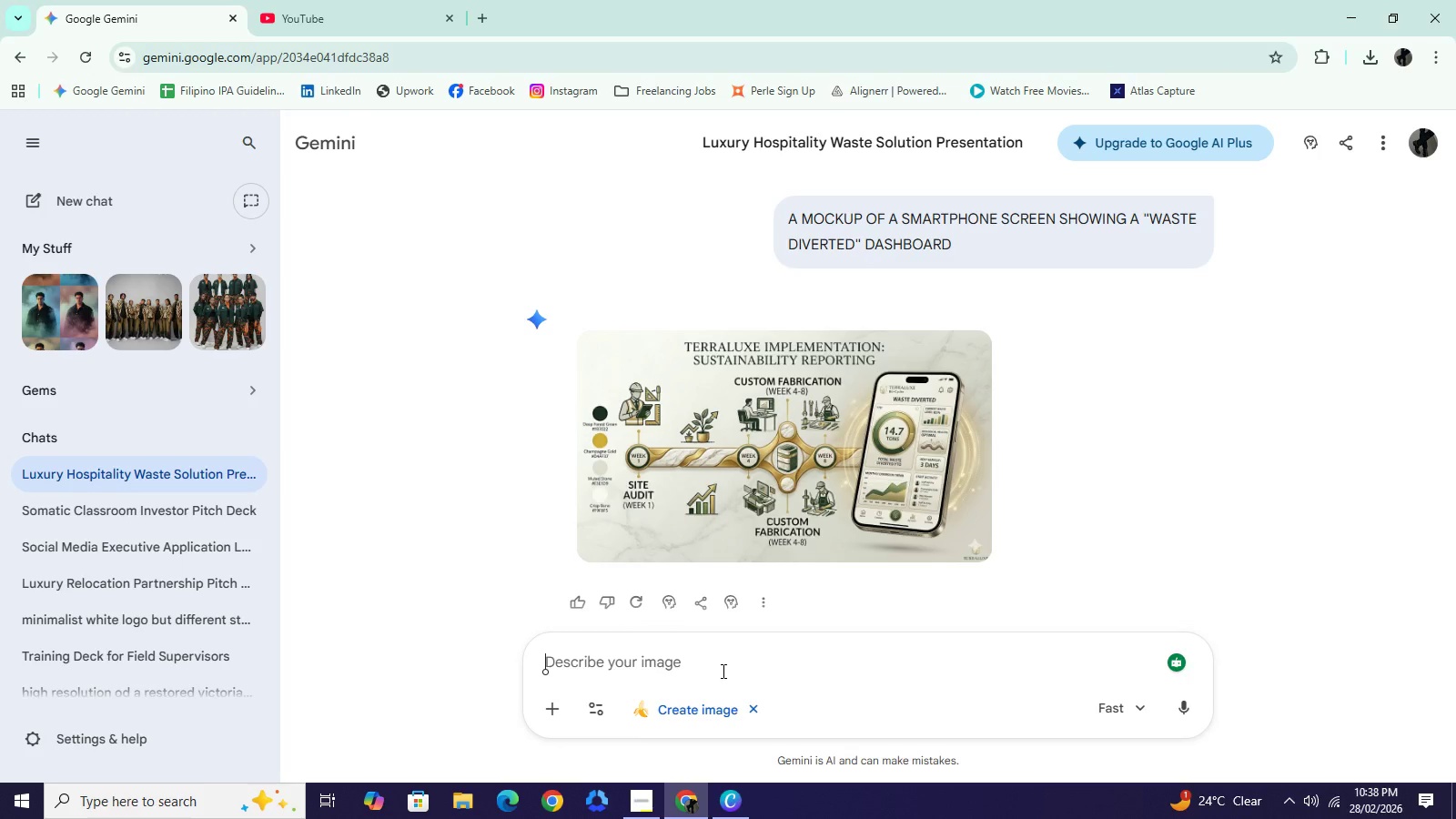 
left_click([722, 671])
 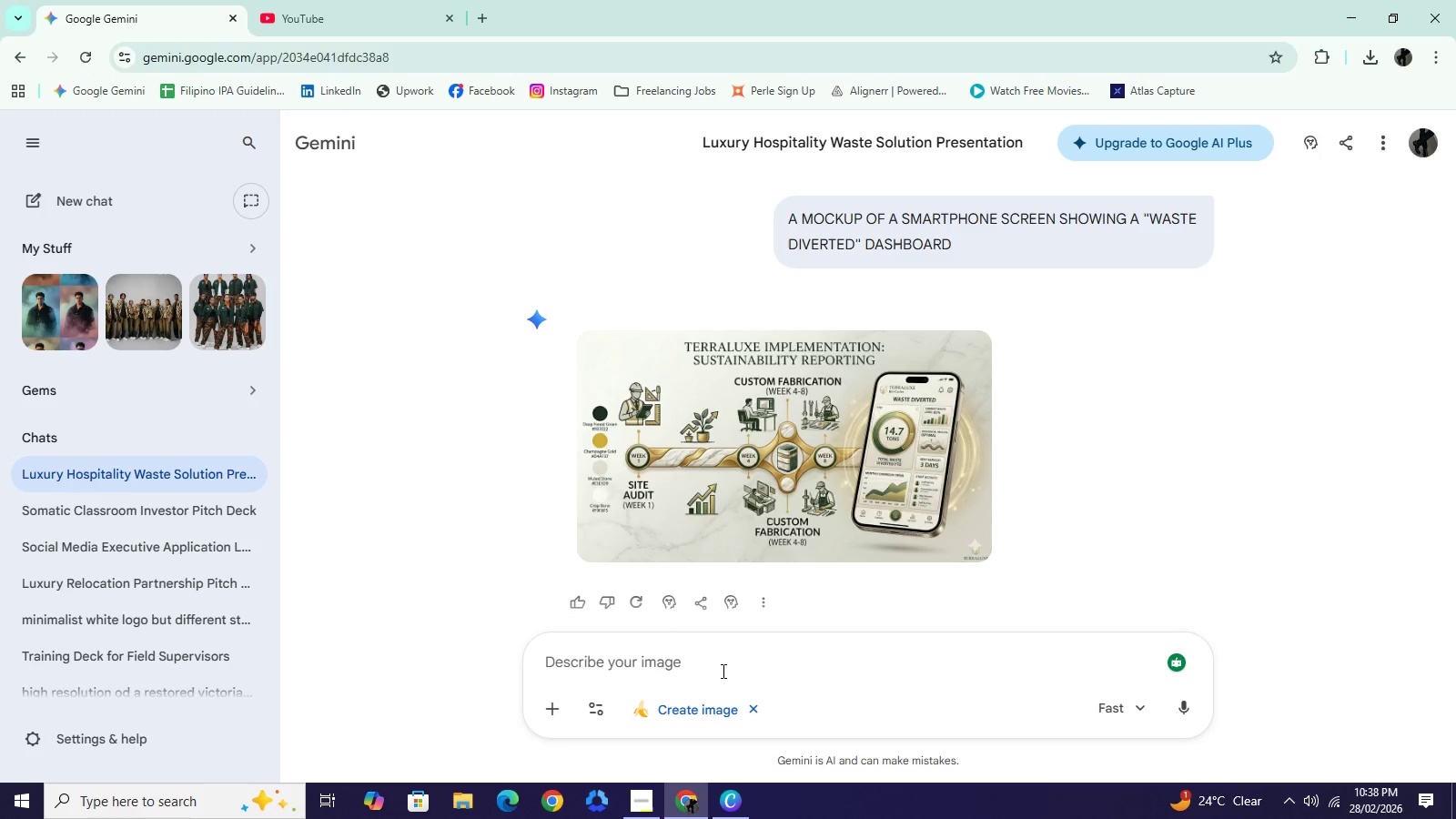 
key(Control+V)
 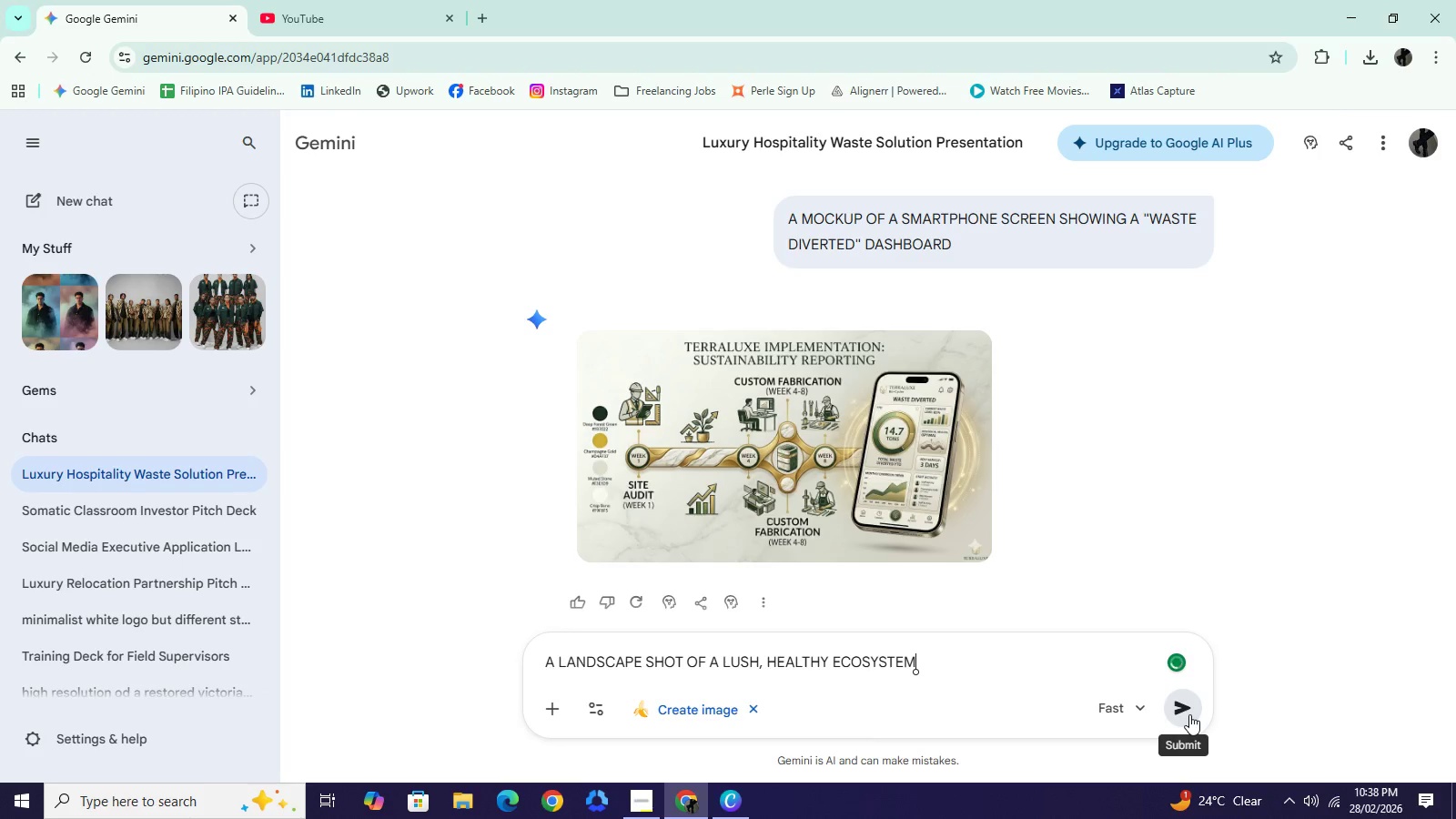 
left_click([1189, 714])
 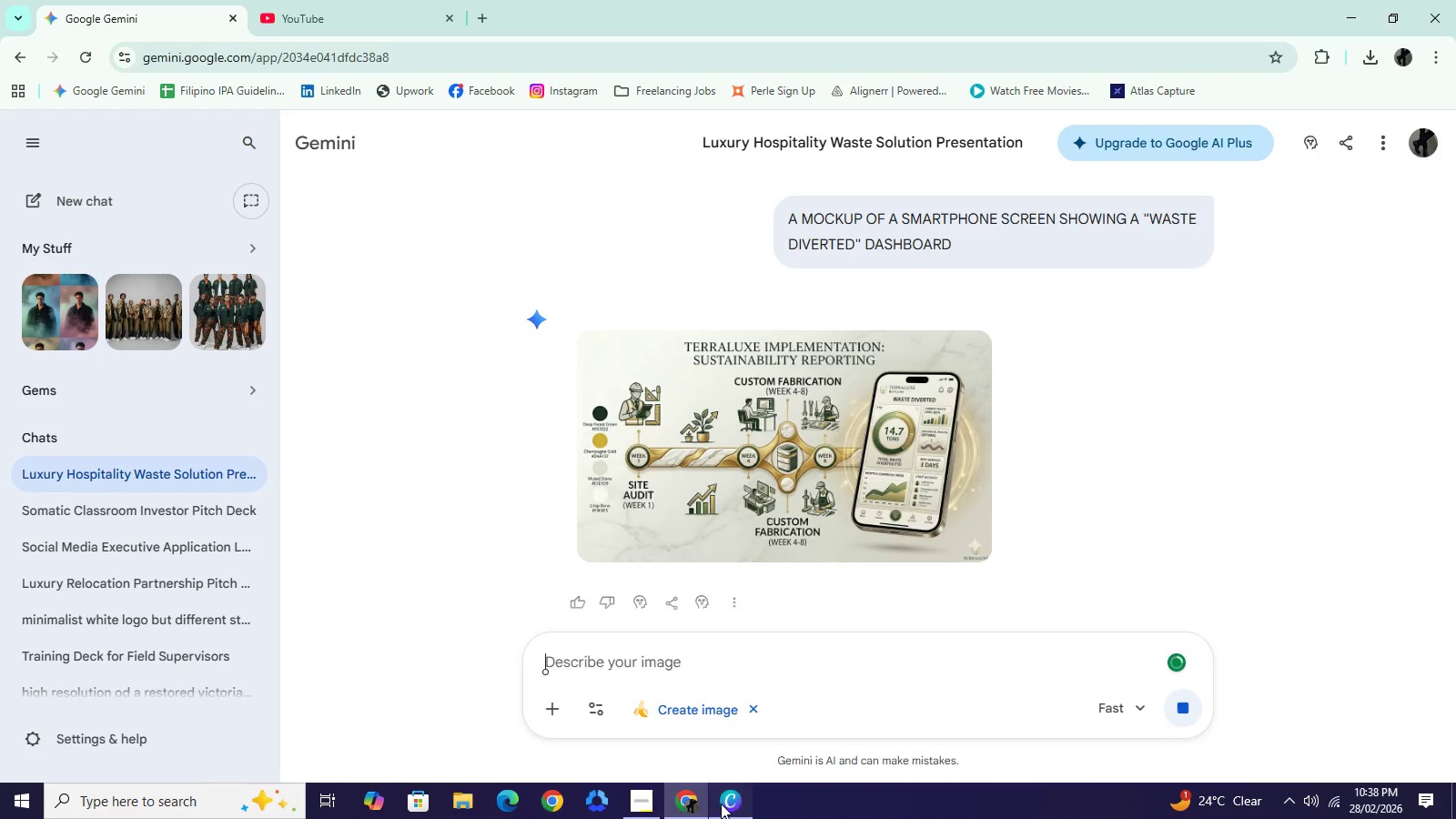 
left_click([721, 804])
 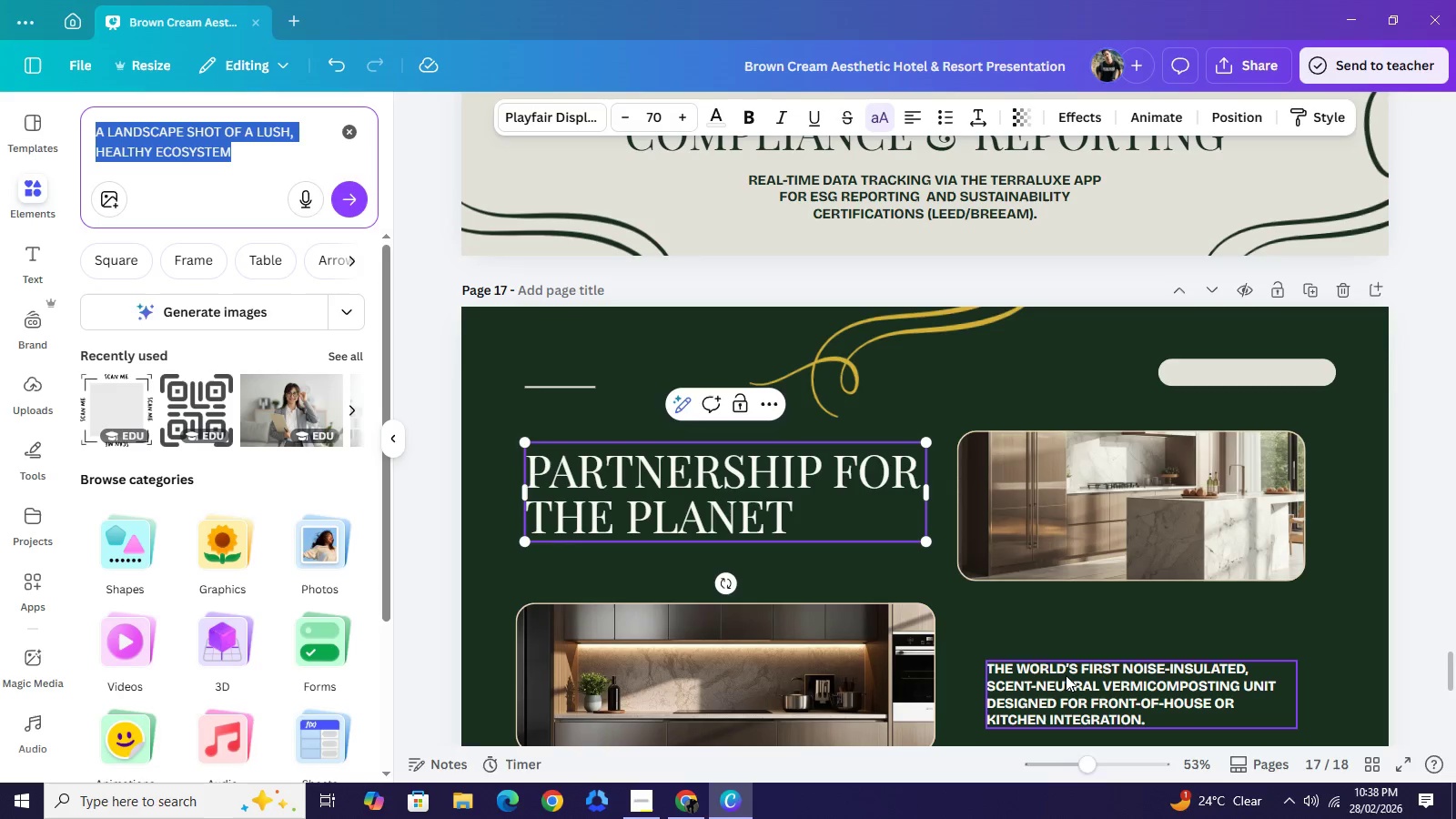 
double_click([1066, 675])
 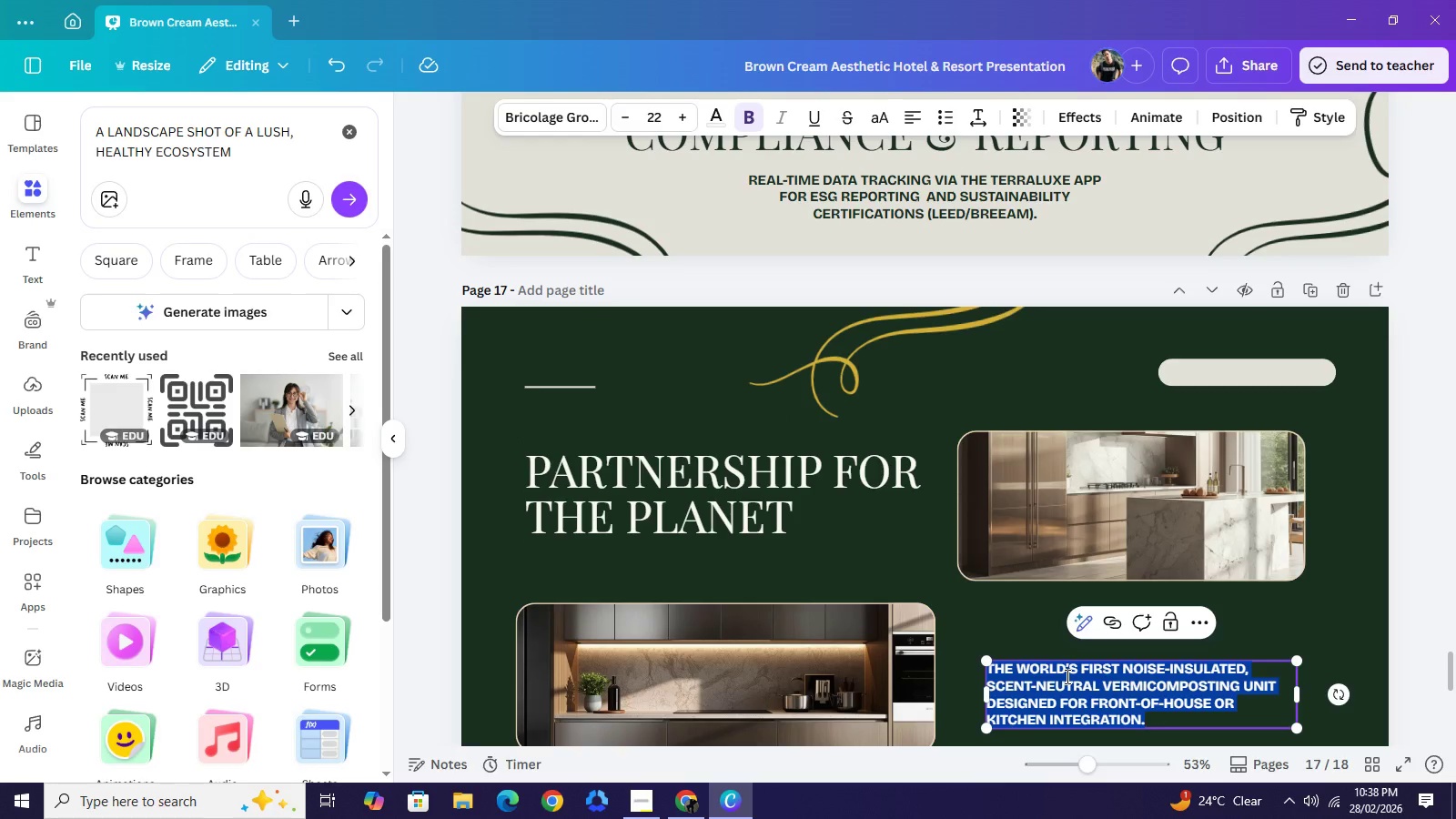 
type(joi the)
key(Backspace)
key(Backspace)
key(Backspace)
key(Backspace)
type(m)
key(Backspace)
type(n the 1%)
 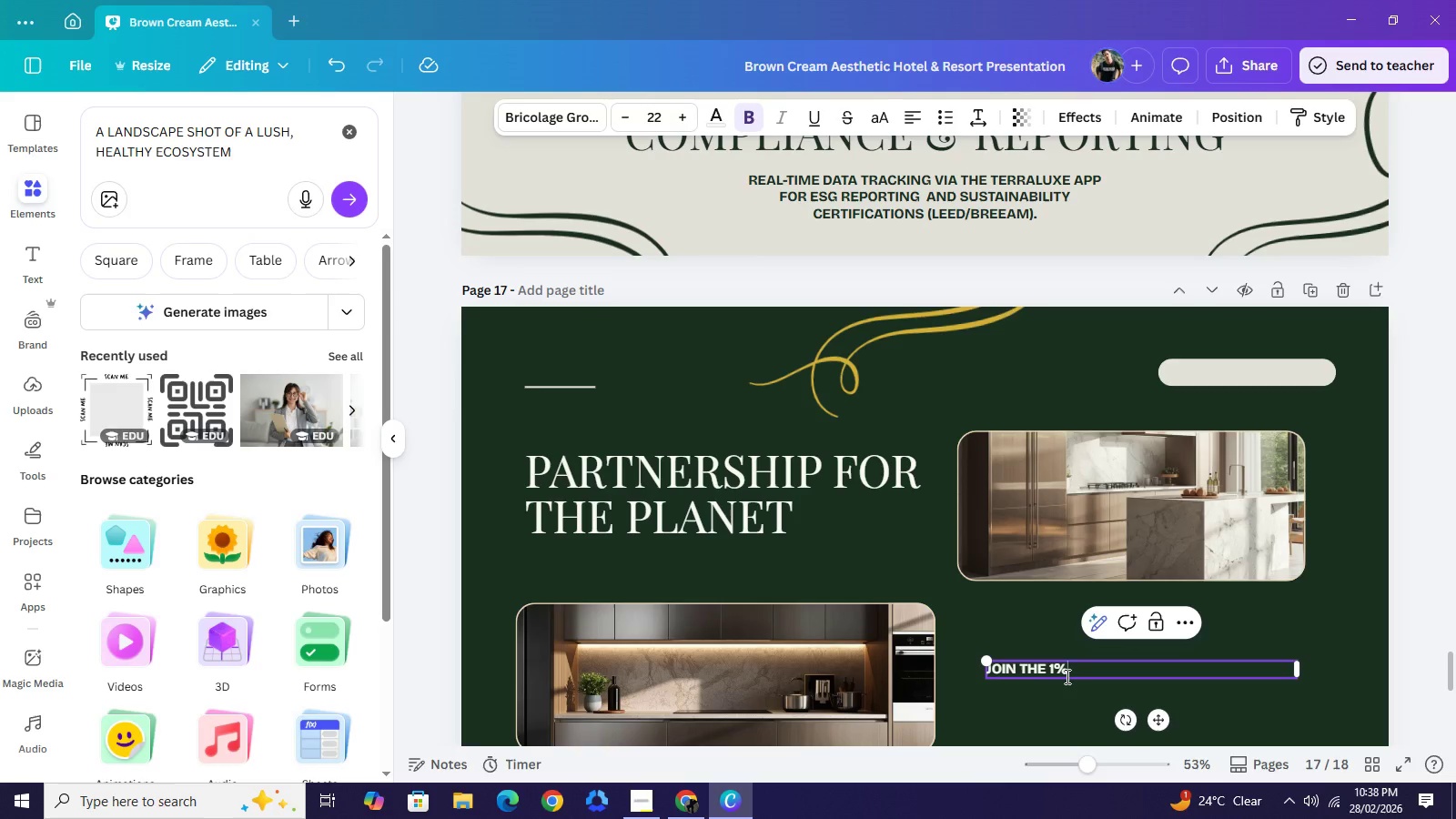 
wait(5.55)
 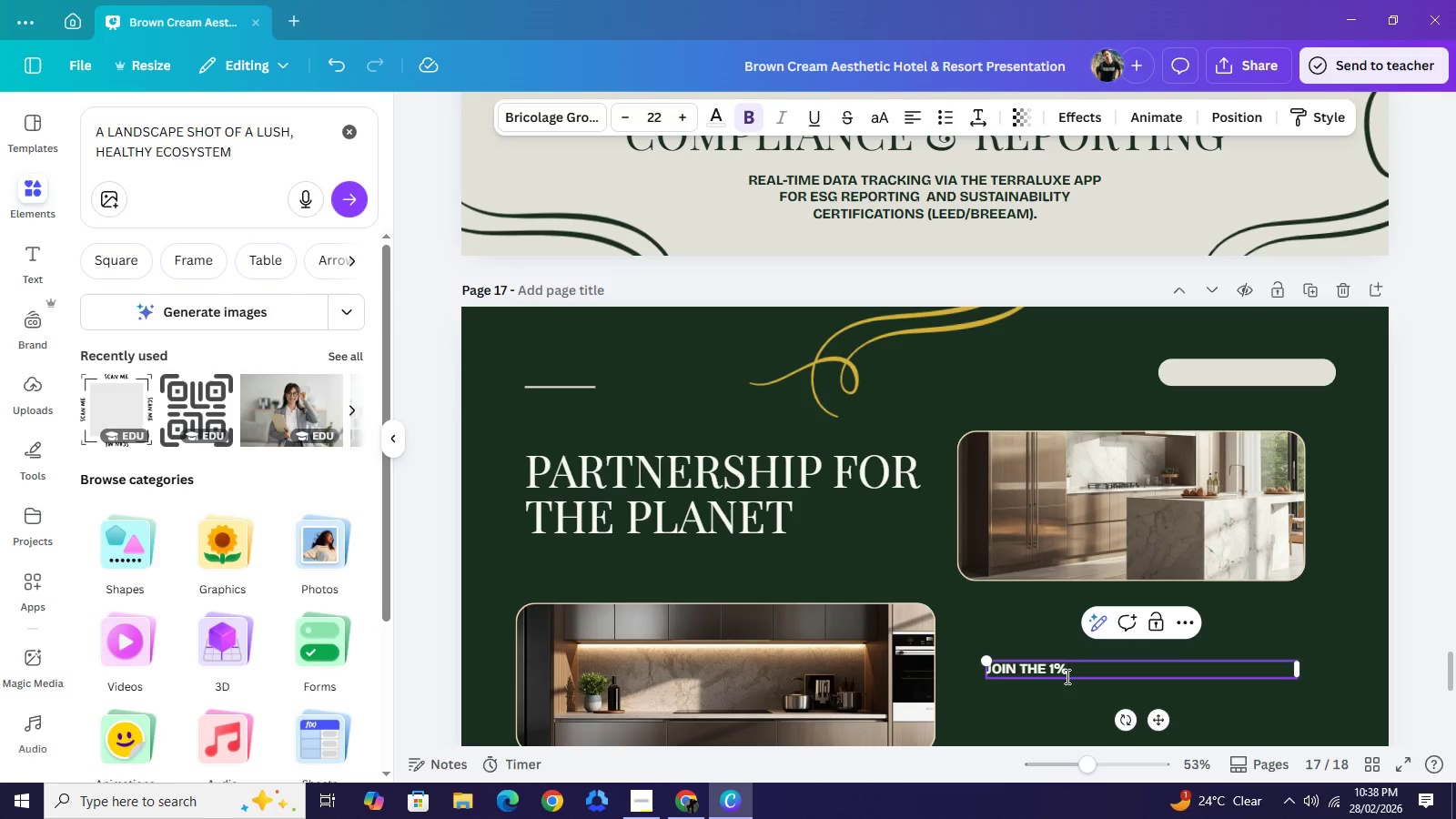 
type( reo)
key(Backspace)
type(sorts)
 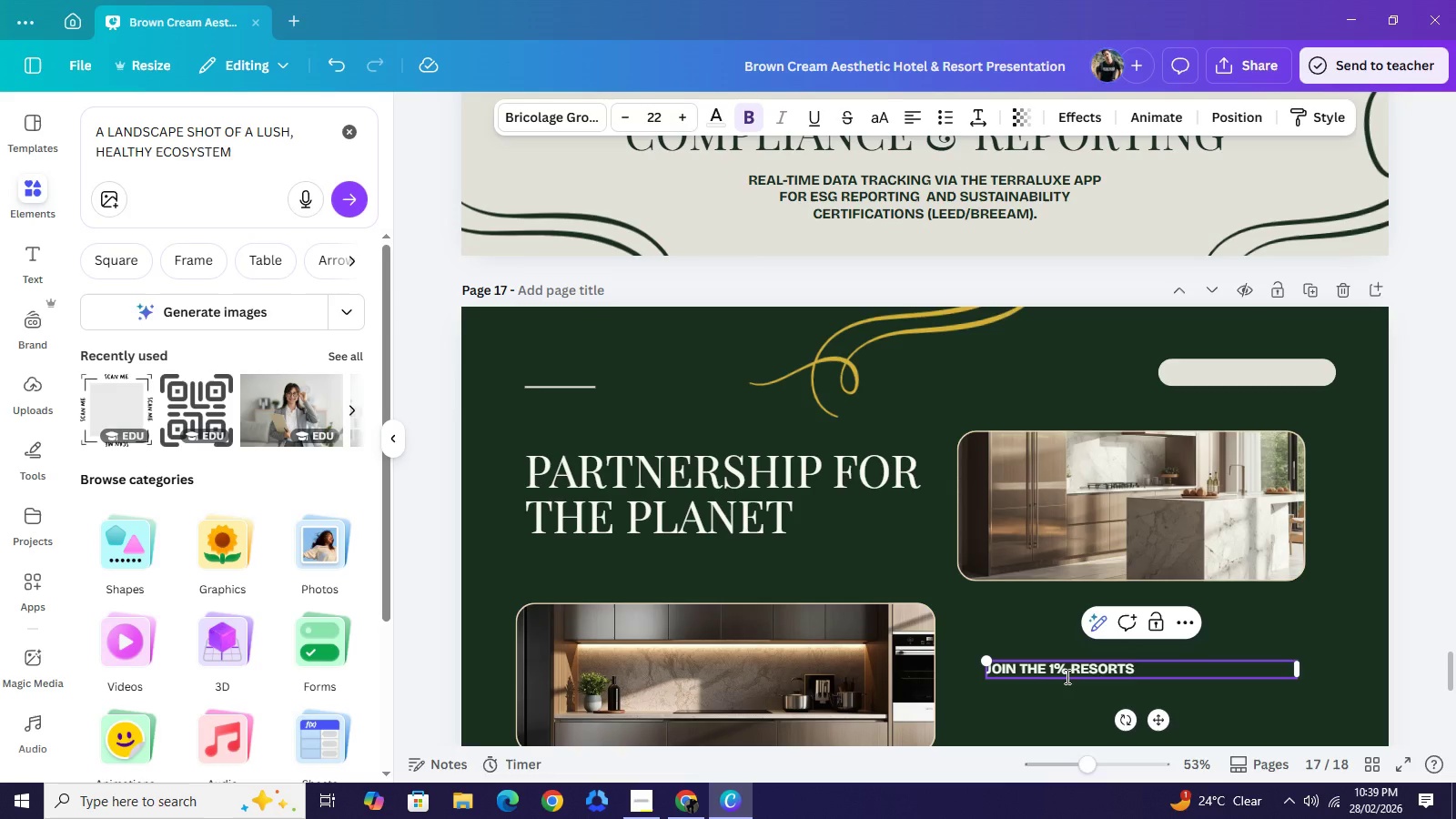 
type( redefinji)
key(Backspace)
key(Backspace)
type(ing the luxury experience.)
 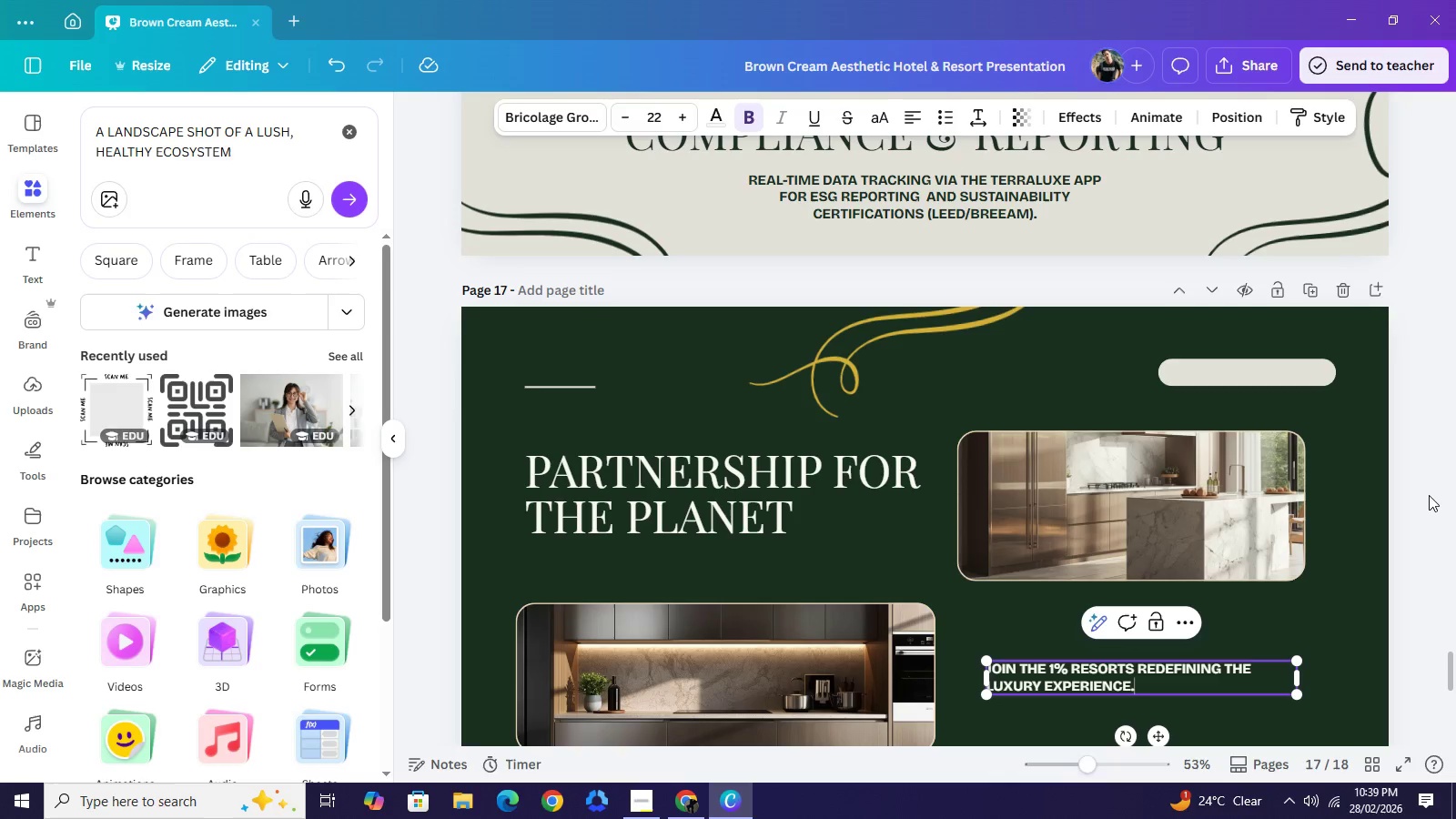 
left_click([1429, 495])
 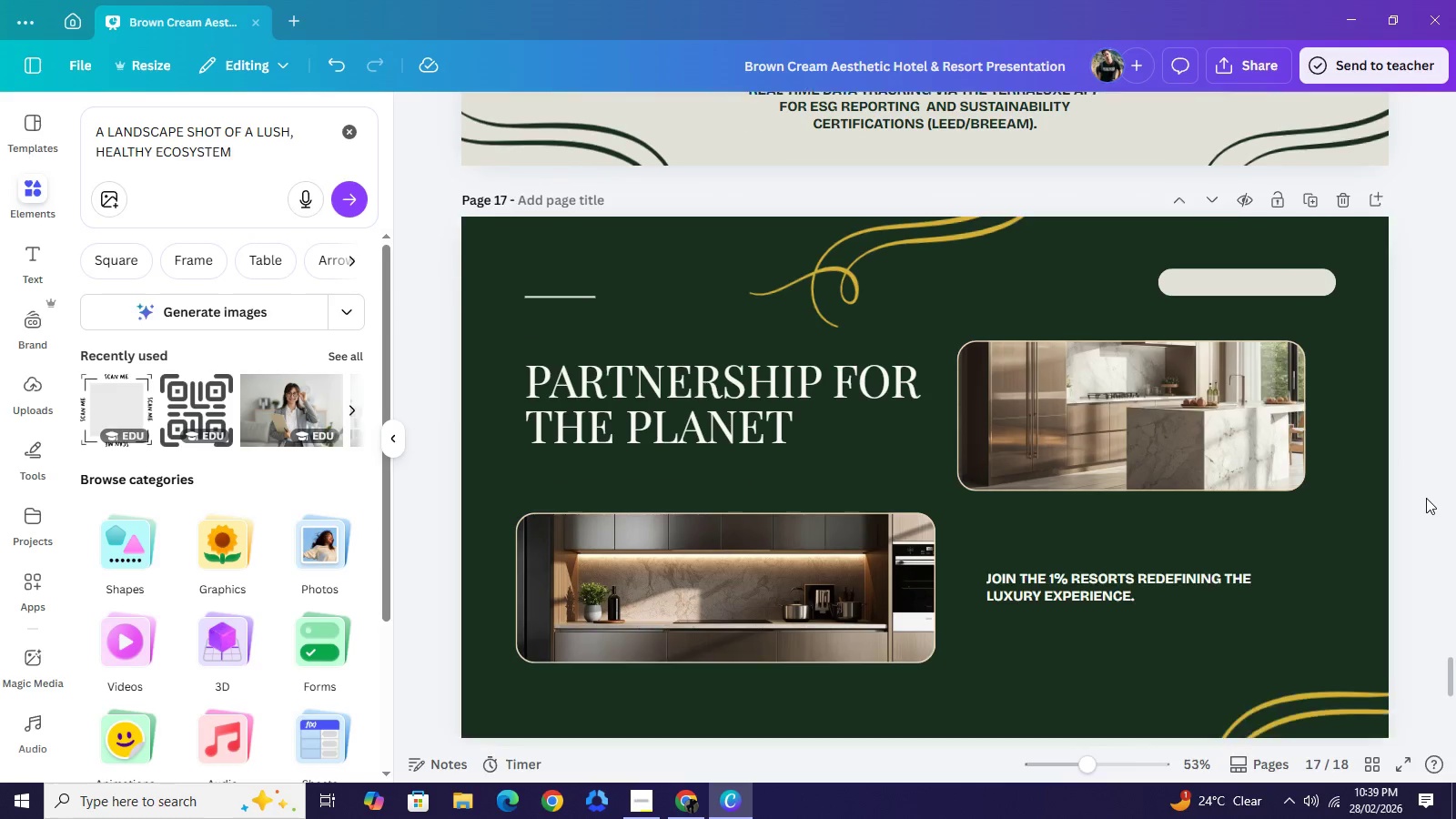 
scroll: coordinate [1427, 497], scroll_direction: down, amount: 1.0
 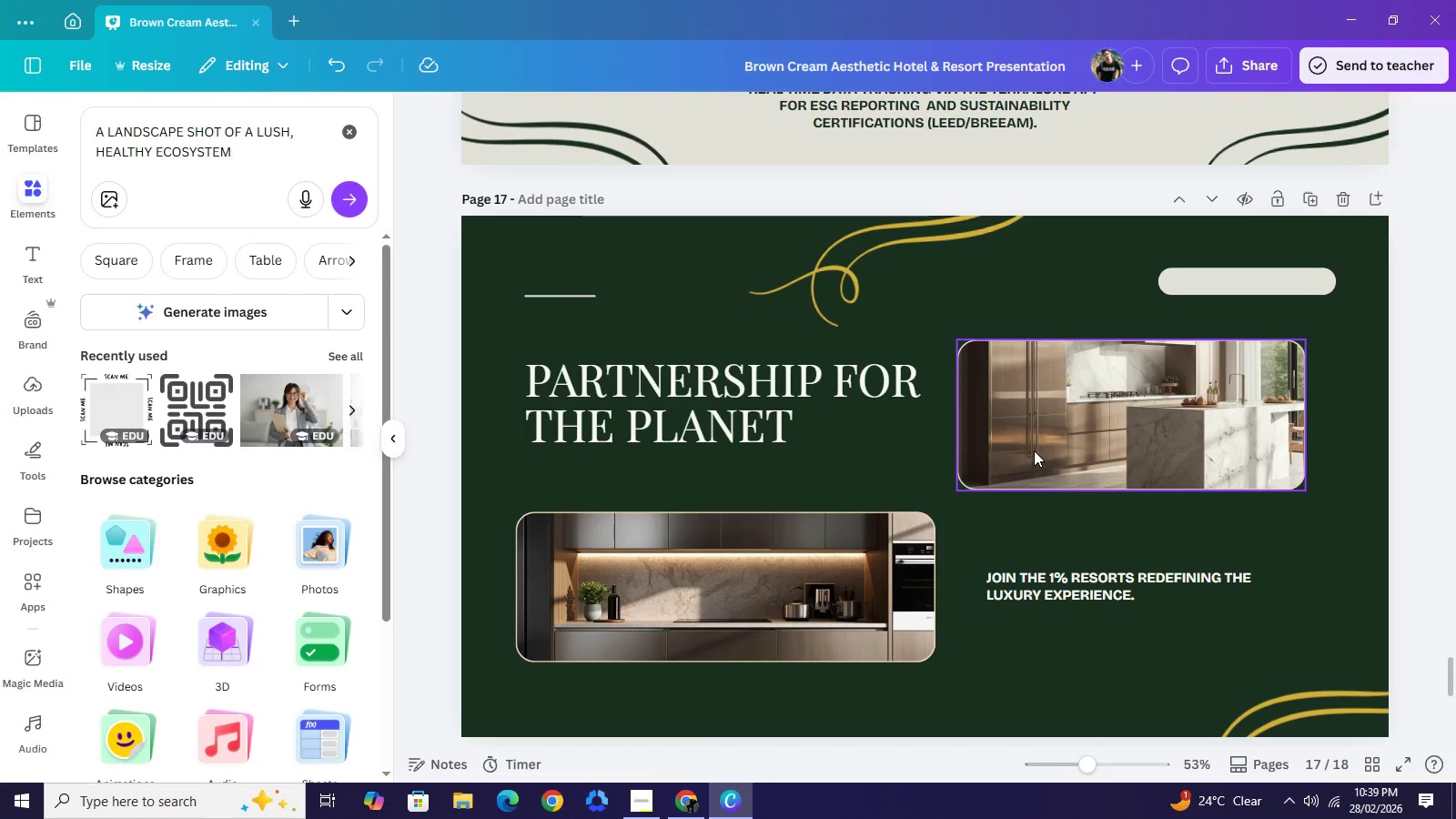 
left_click([1041, 448])
 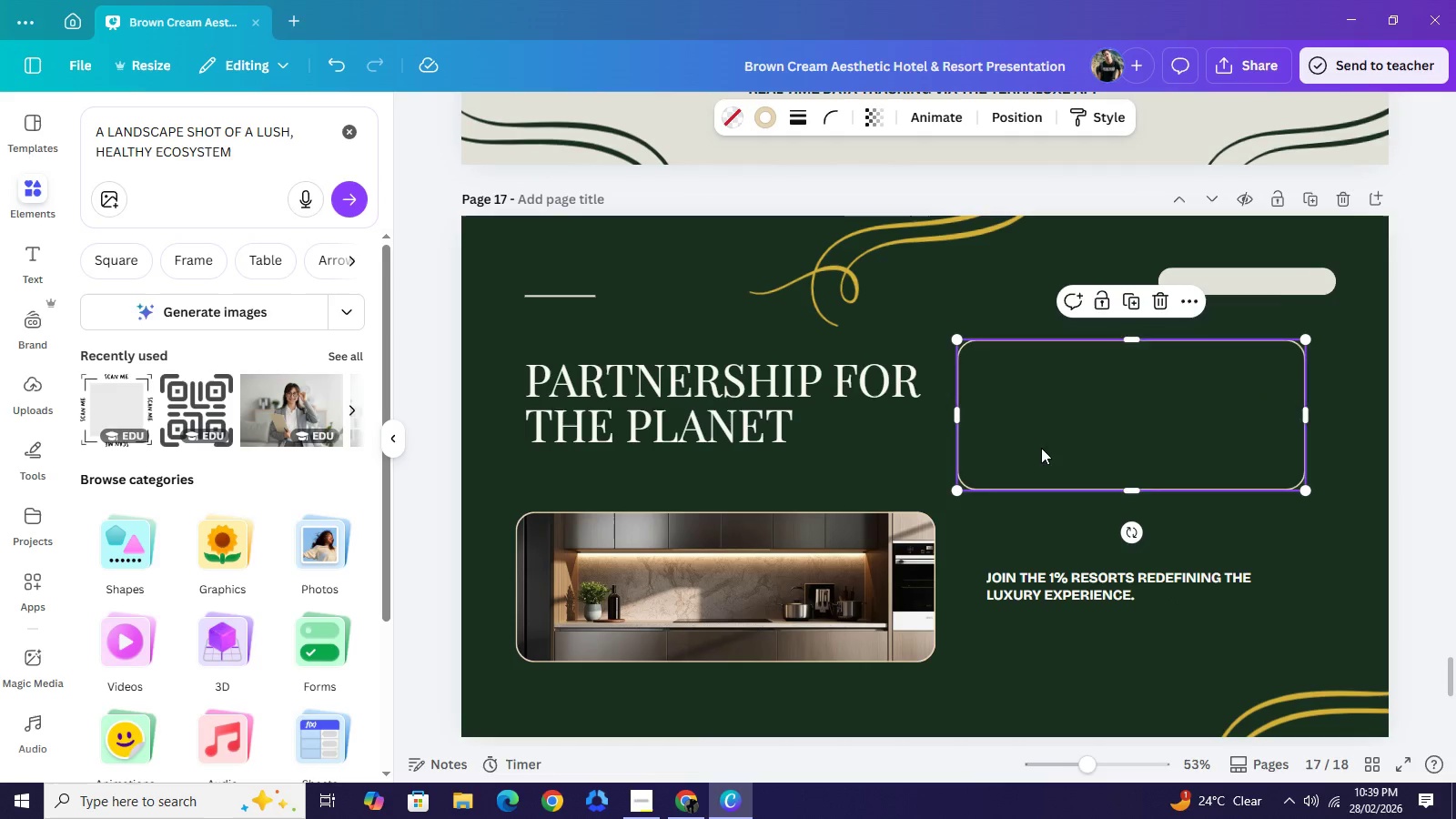 
key(Backspace)
 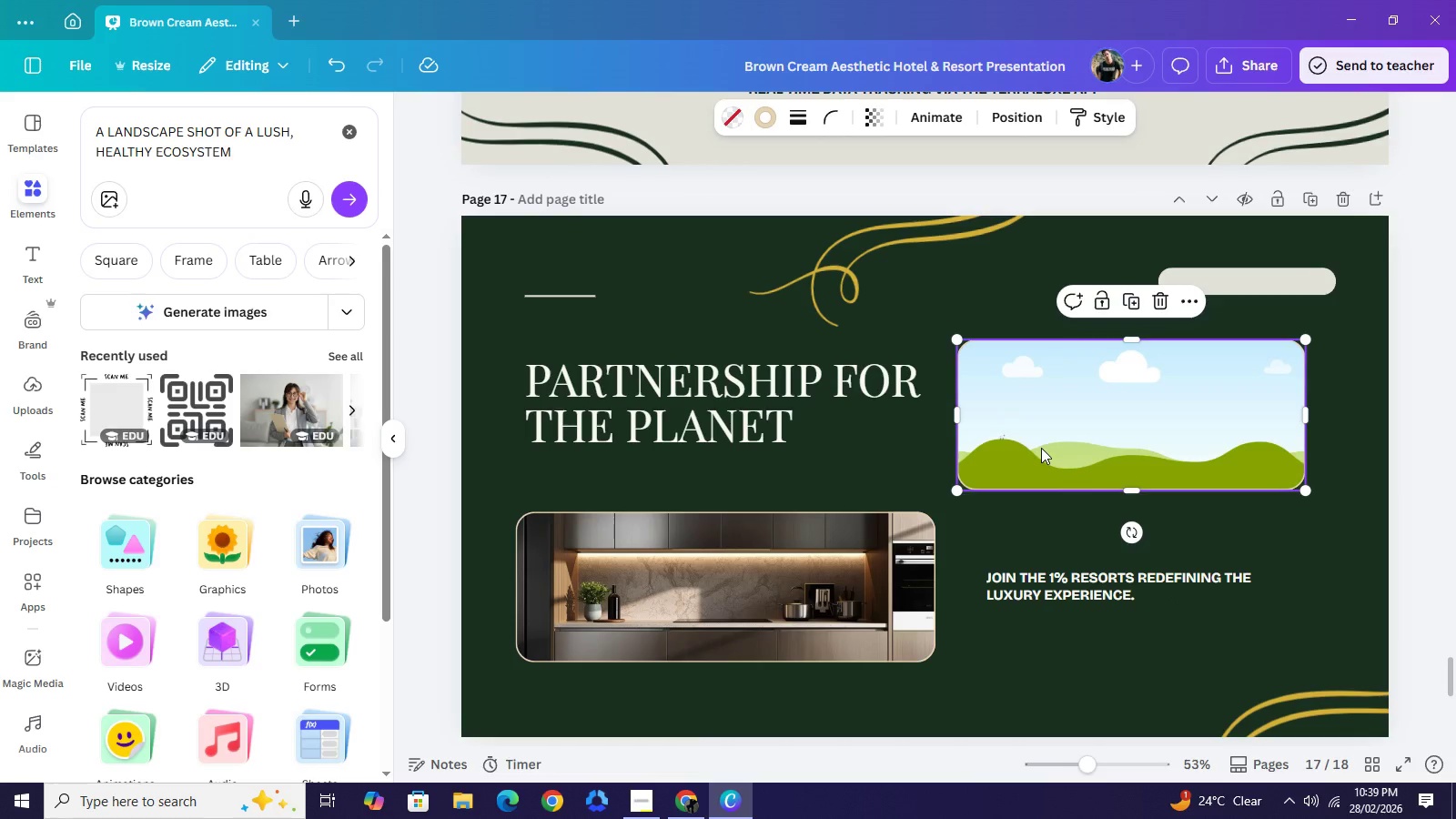 
left_click([1041, 448])
 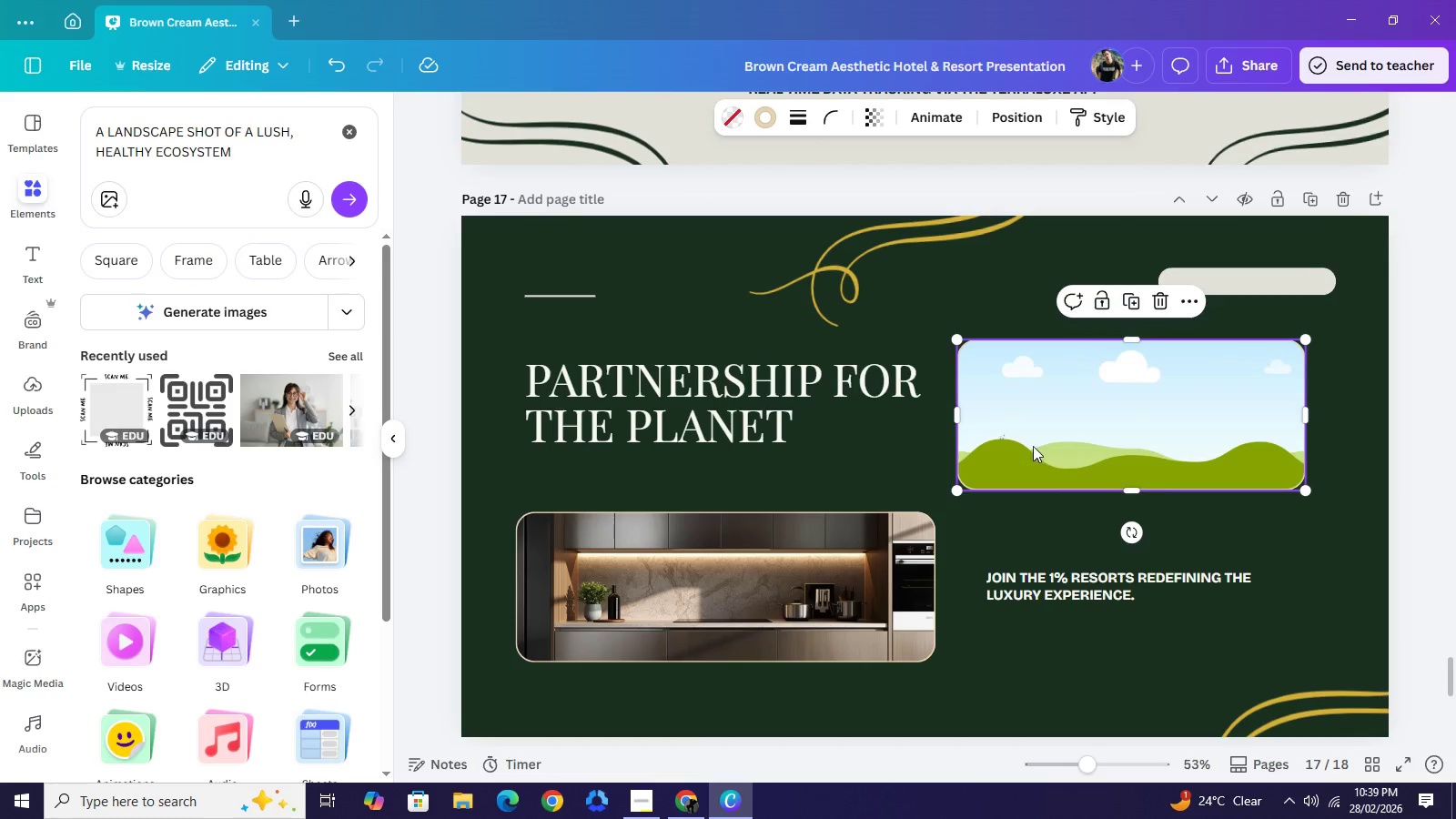 
key(Backspace)
 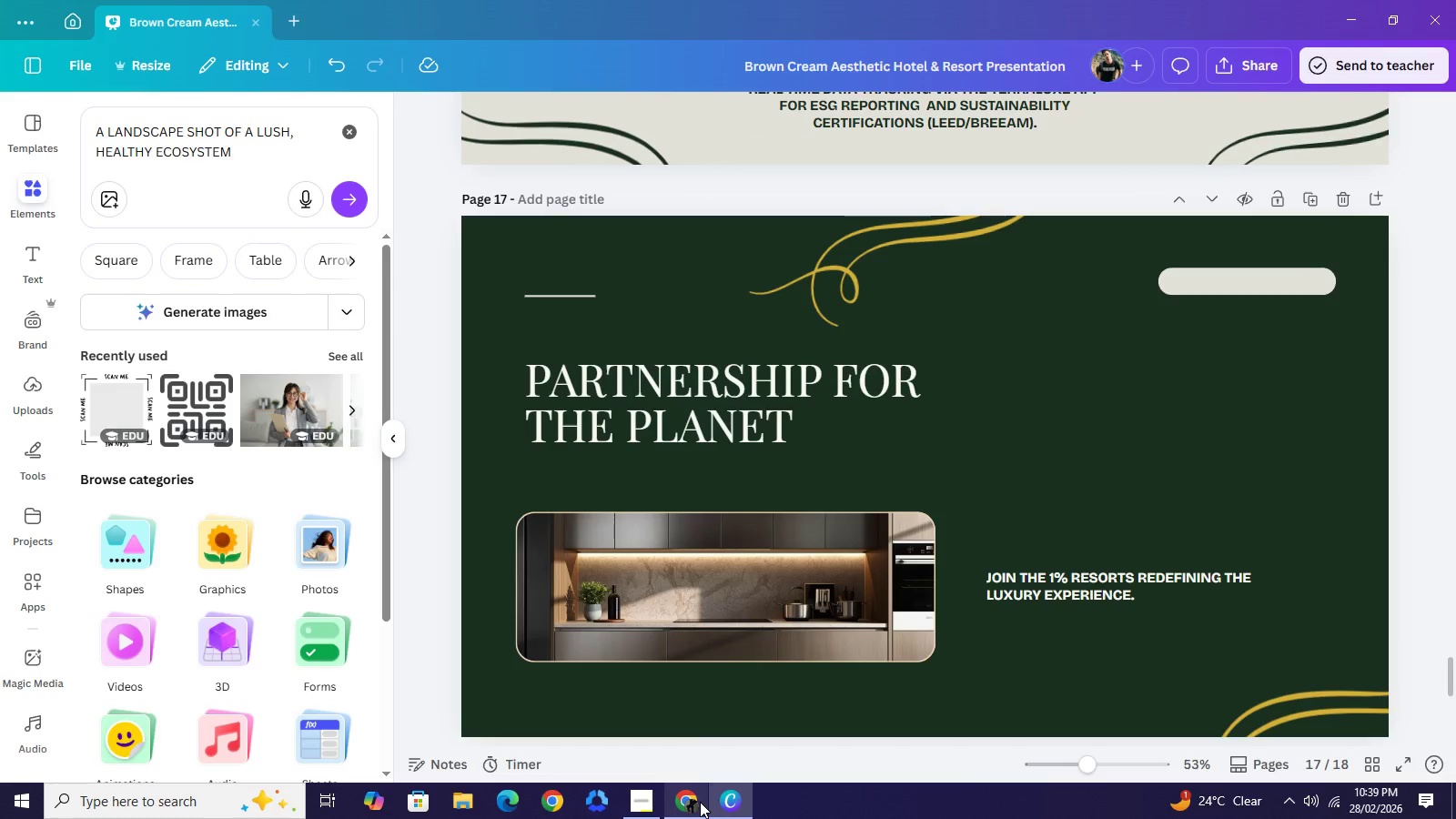 
left_click([700, 802])
 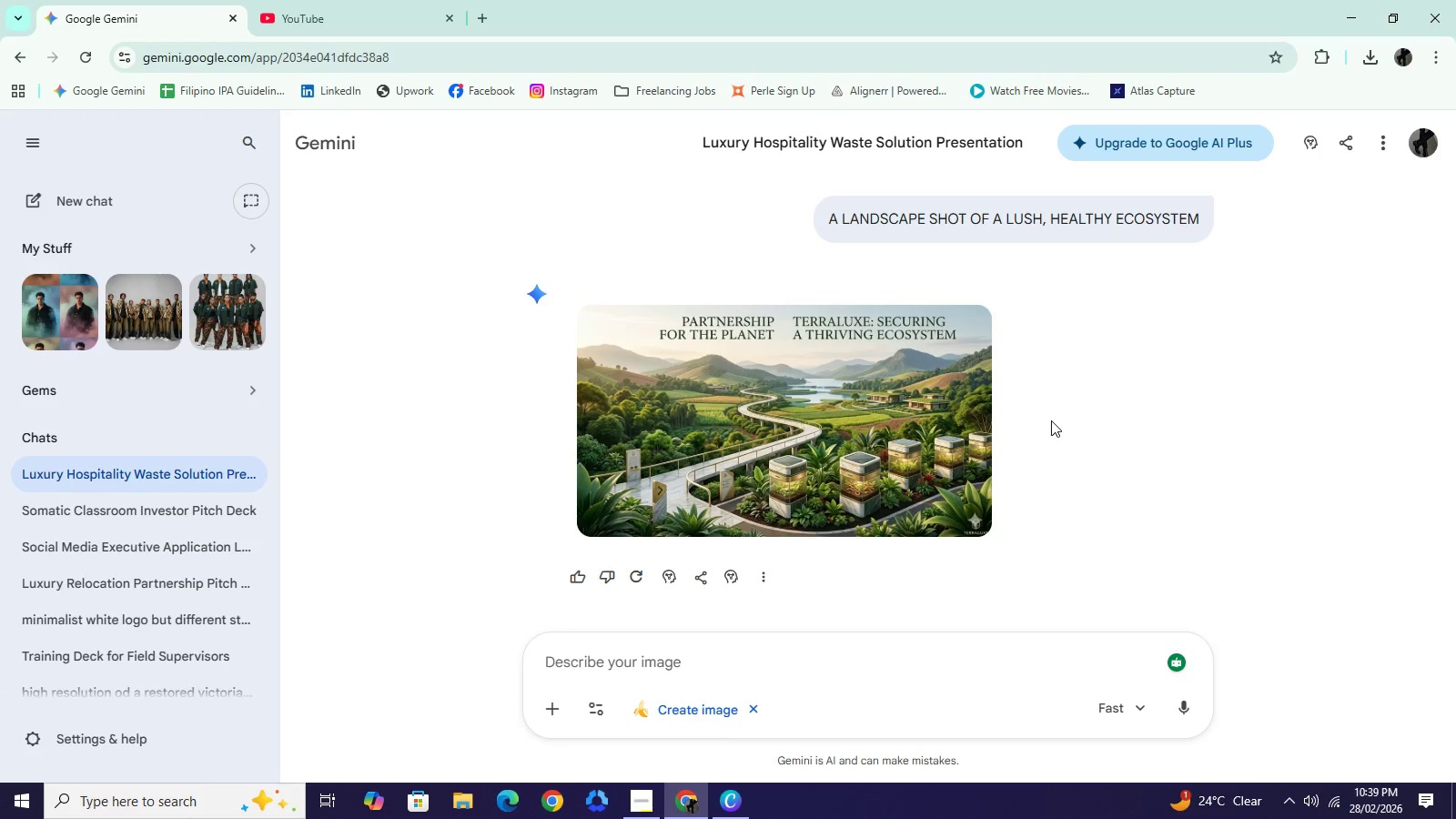 
wait(9.81)
 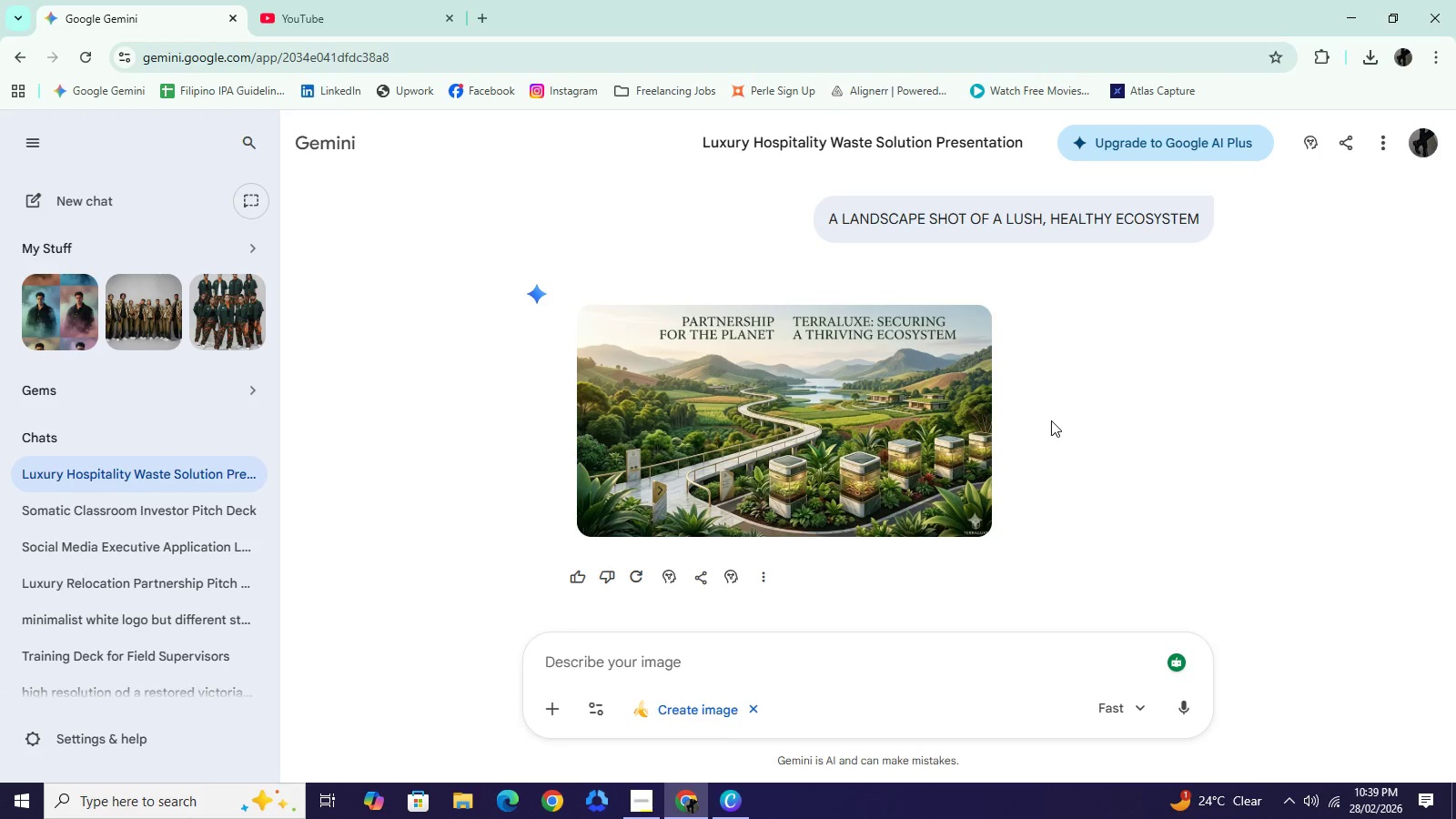 
left_click([967, 335])
 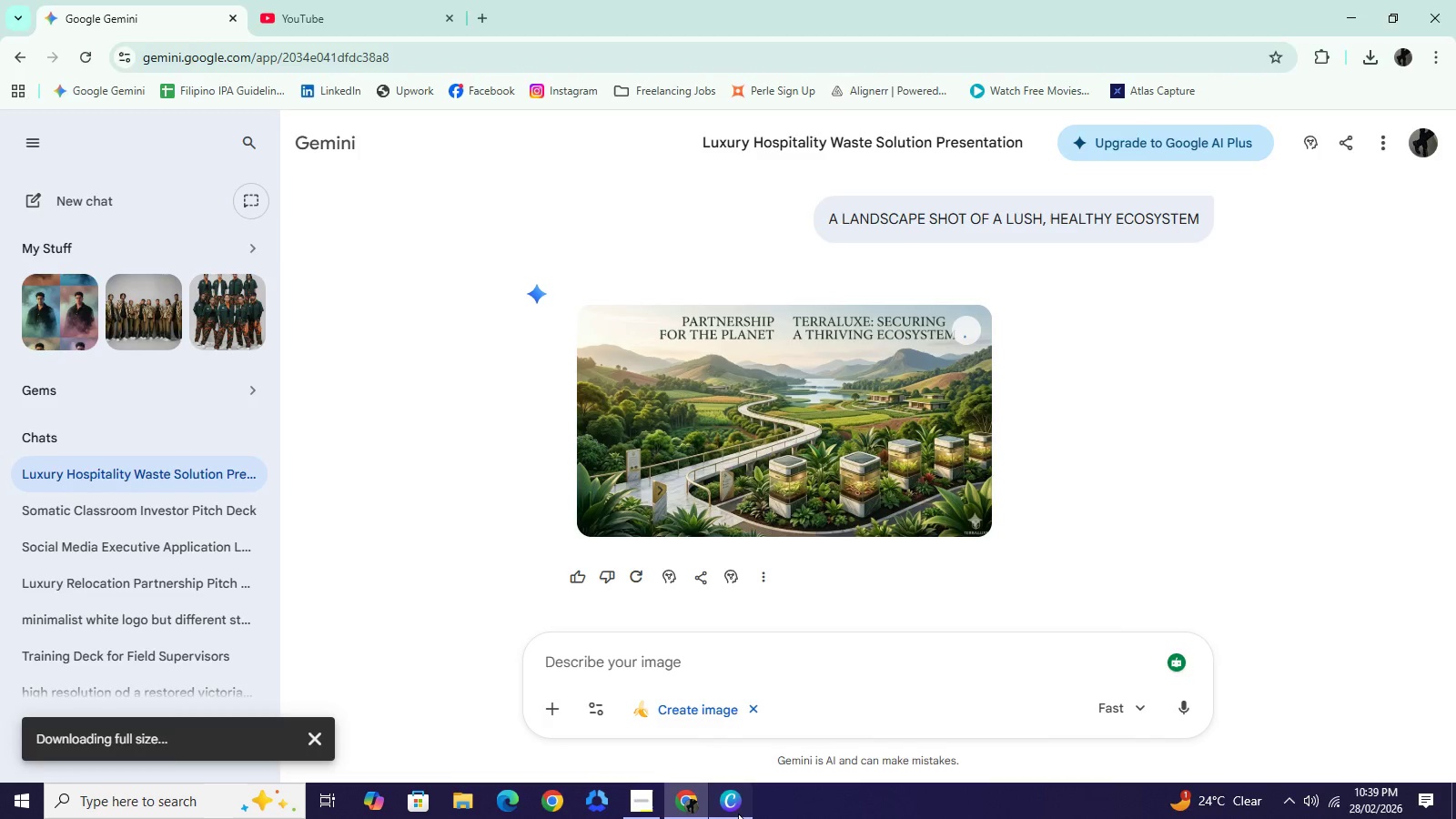 
left_click([738, 814])
 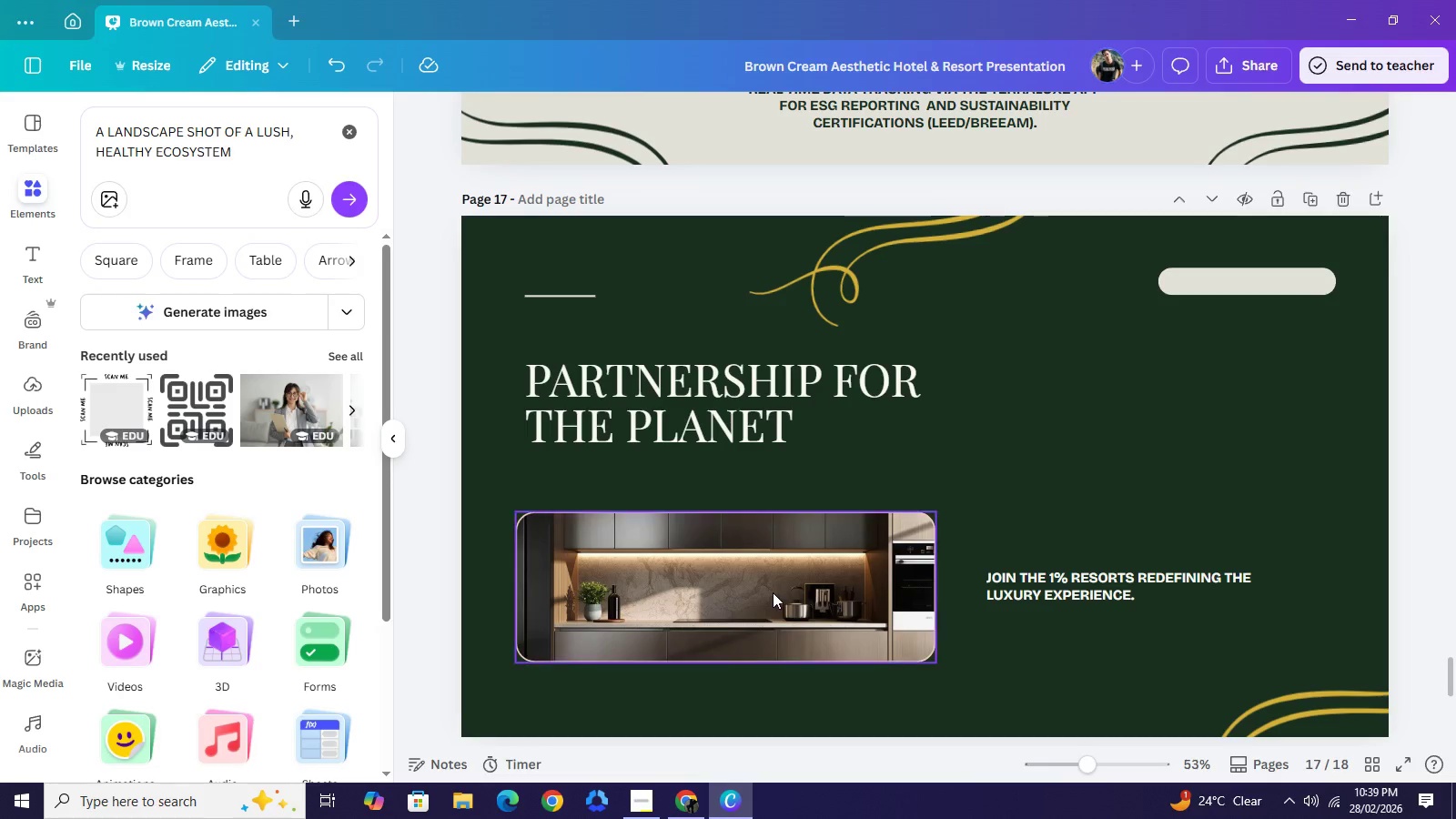 
left_click([773, 592])
 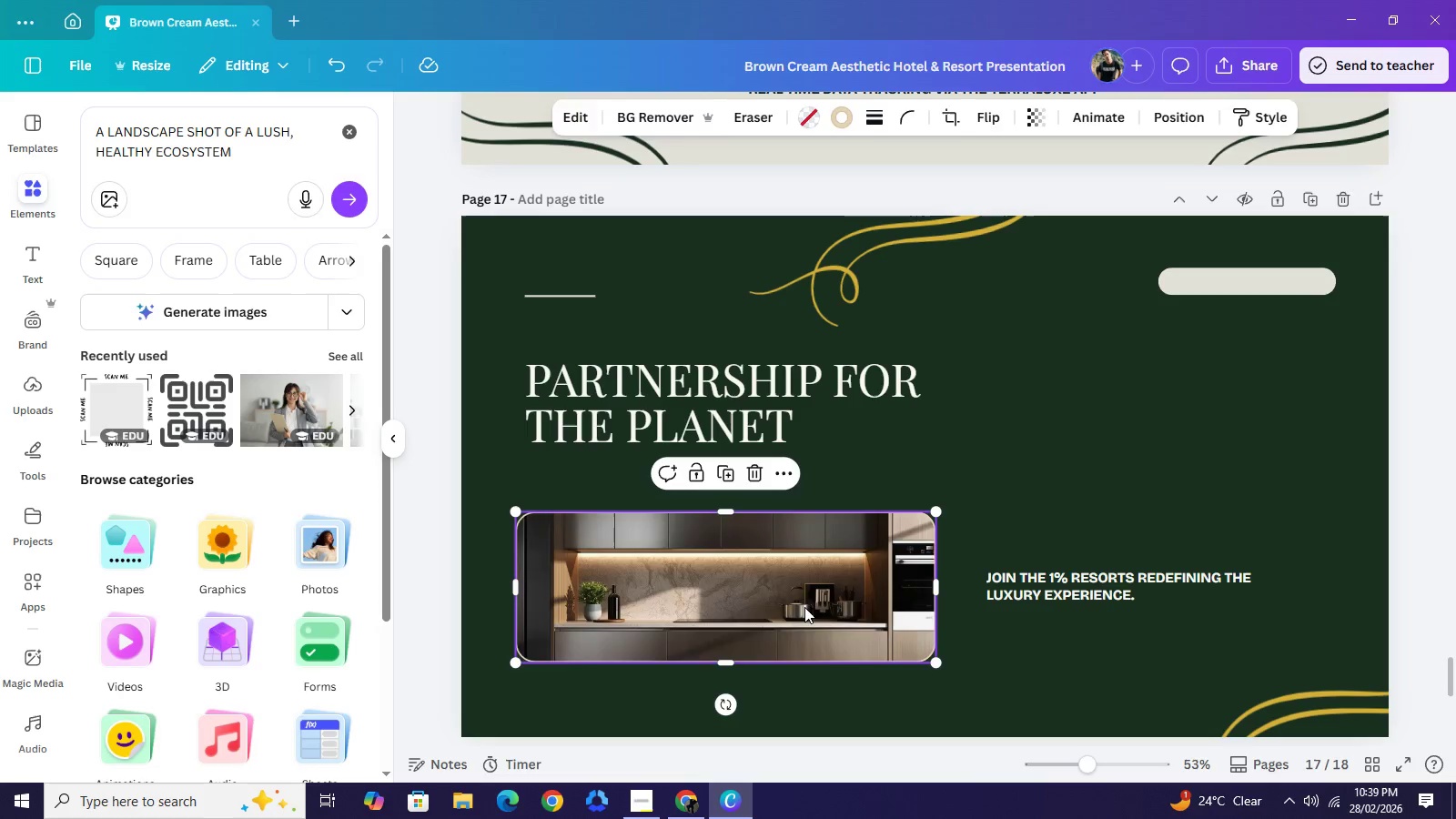 
key(Backspace)
 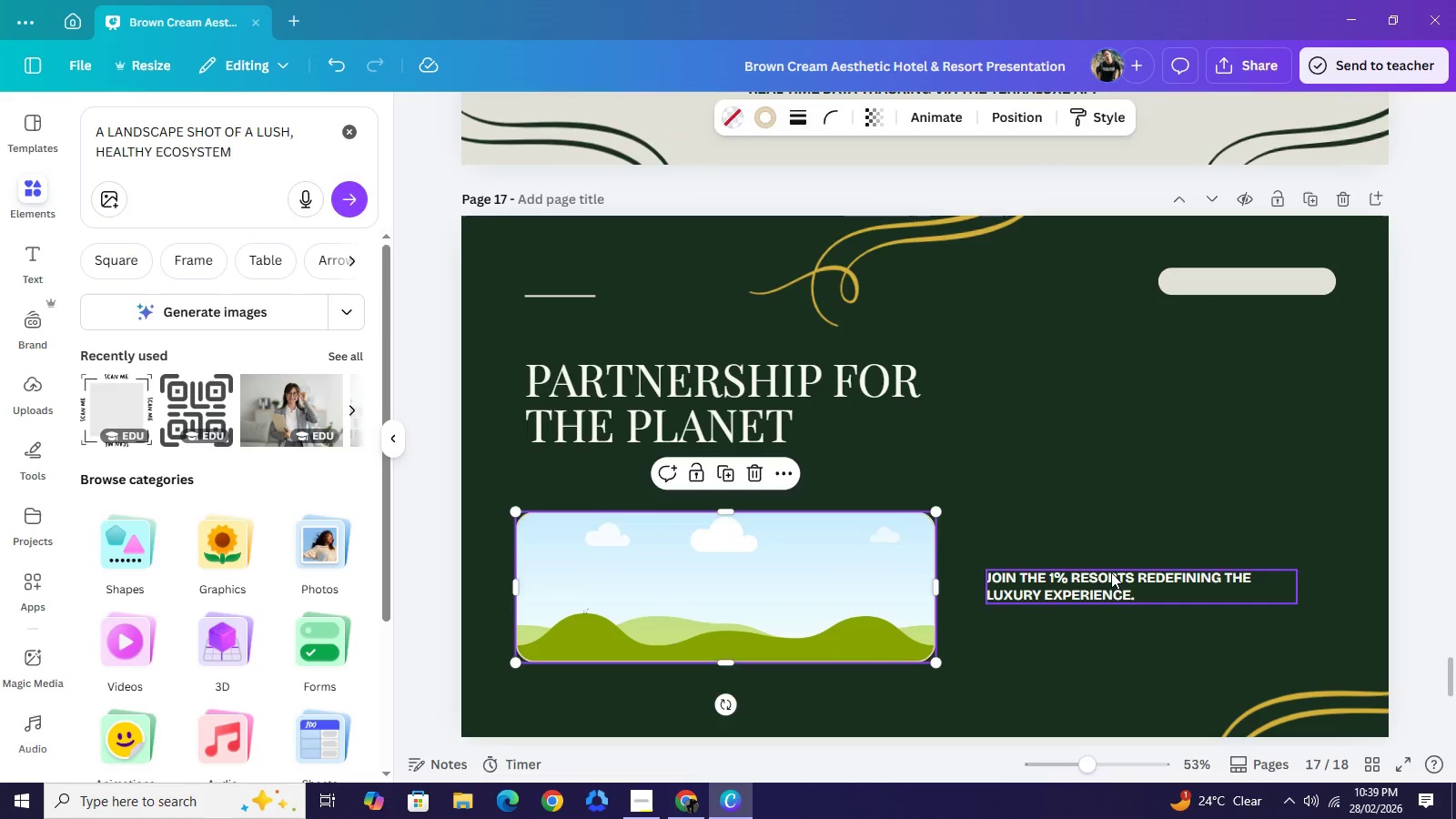 
left_click_drag(start_coordinate=[1113, 578], to_coordinate=[1013, 474])
 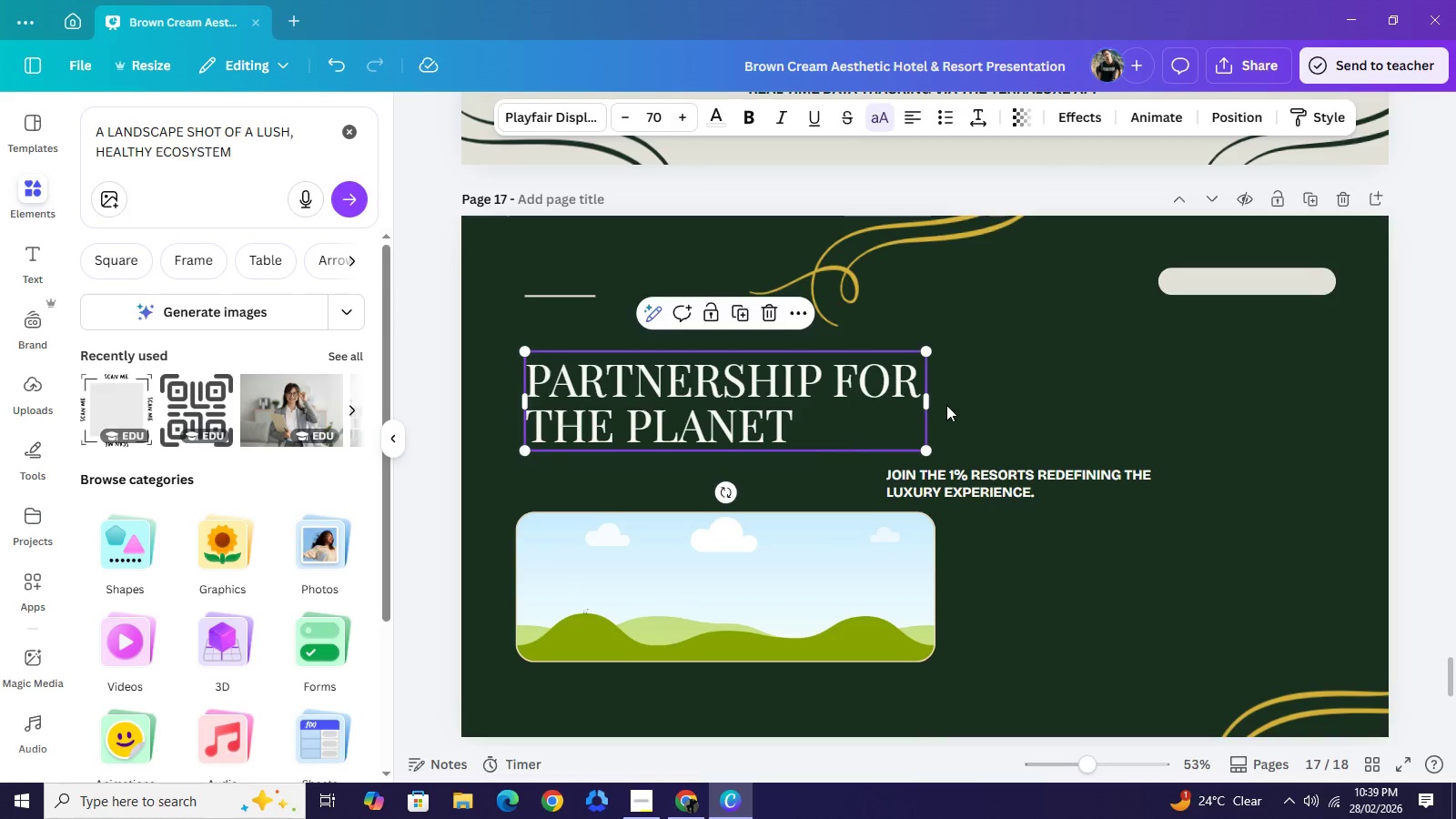 
left_click([853, 419])
 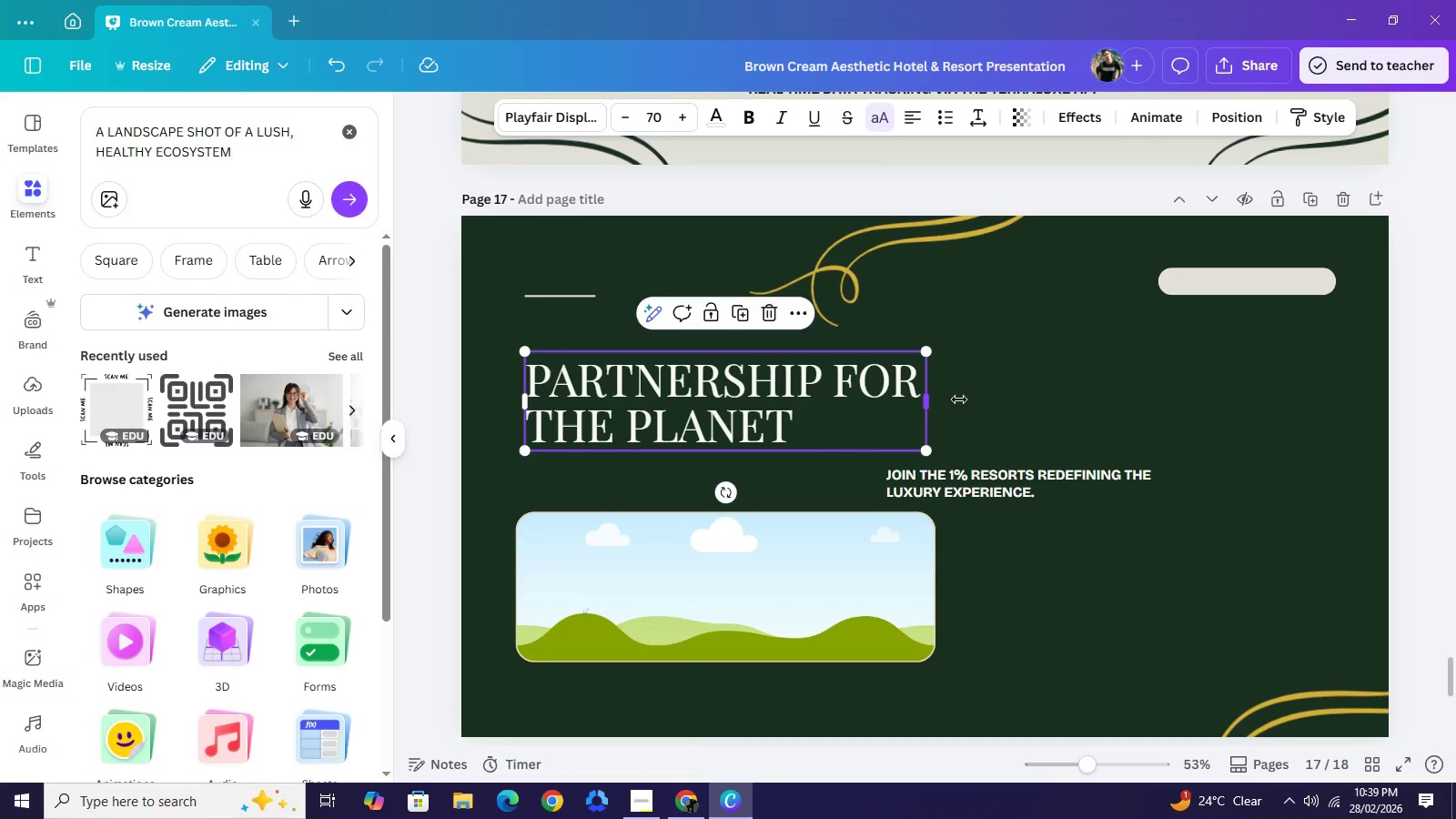 
left_click_drag(start_coordinate=[927, 399], to_coordinate=[1228, 398])
 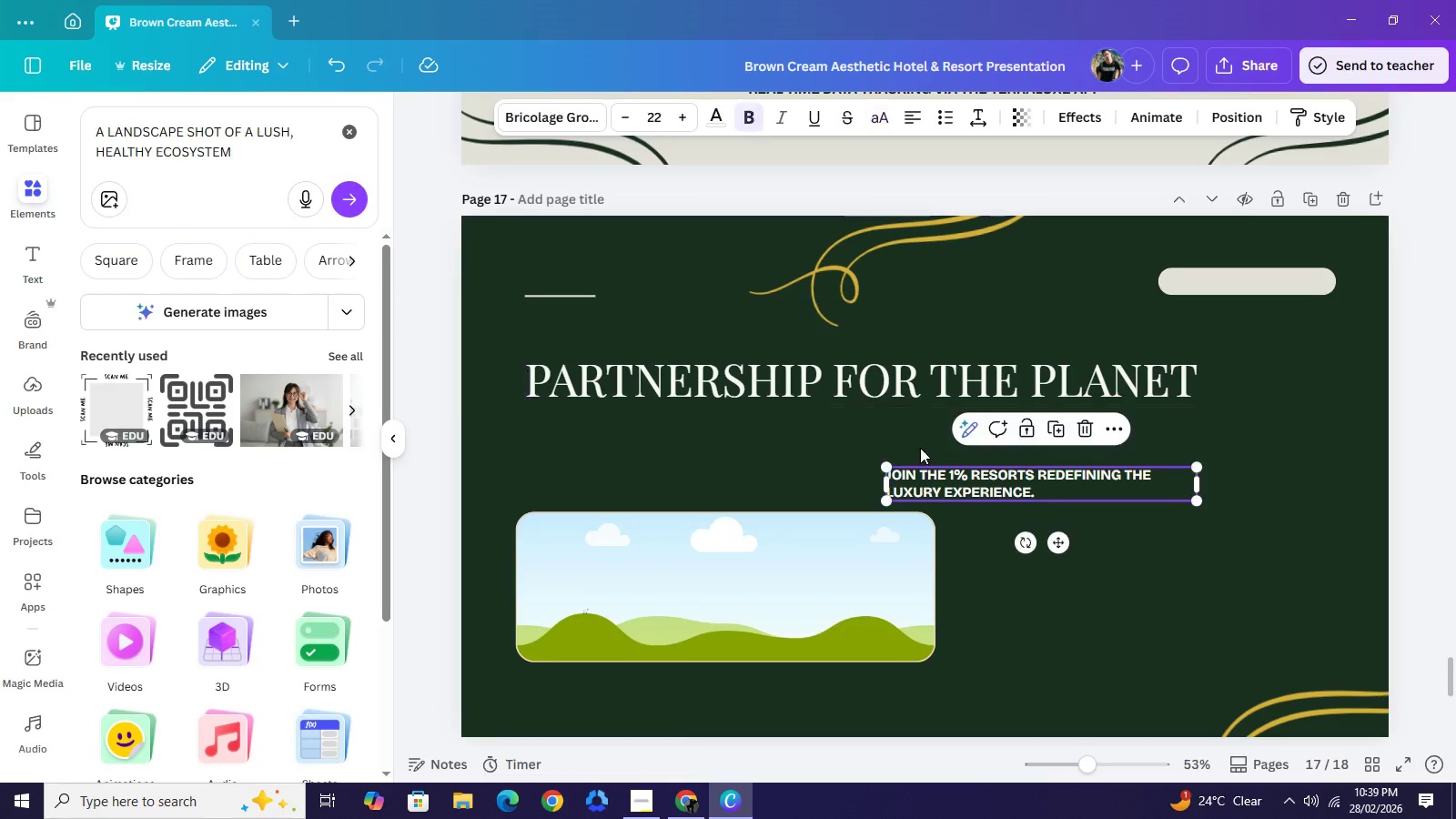 
left_click_drag(start_coordinate=[1054, 480], to_coordinate=[696, 435])
 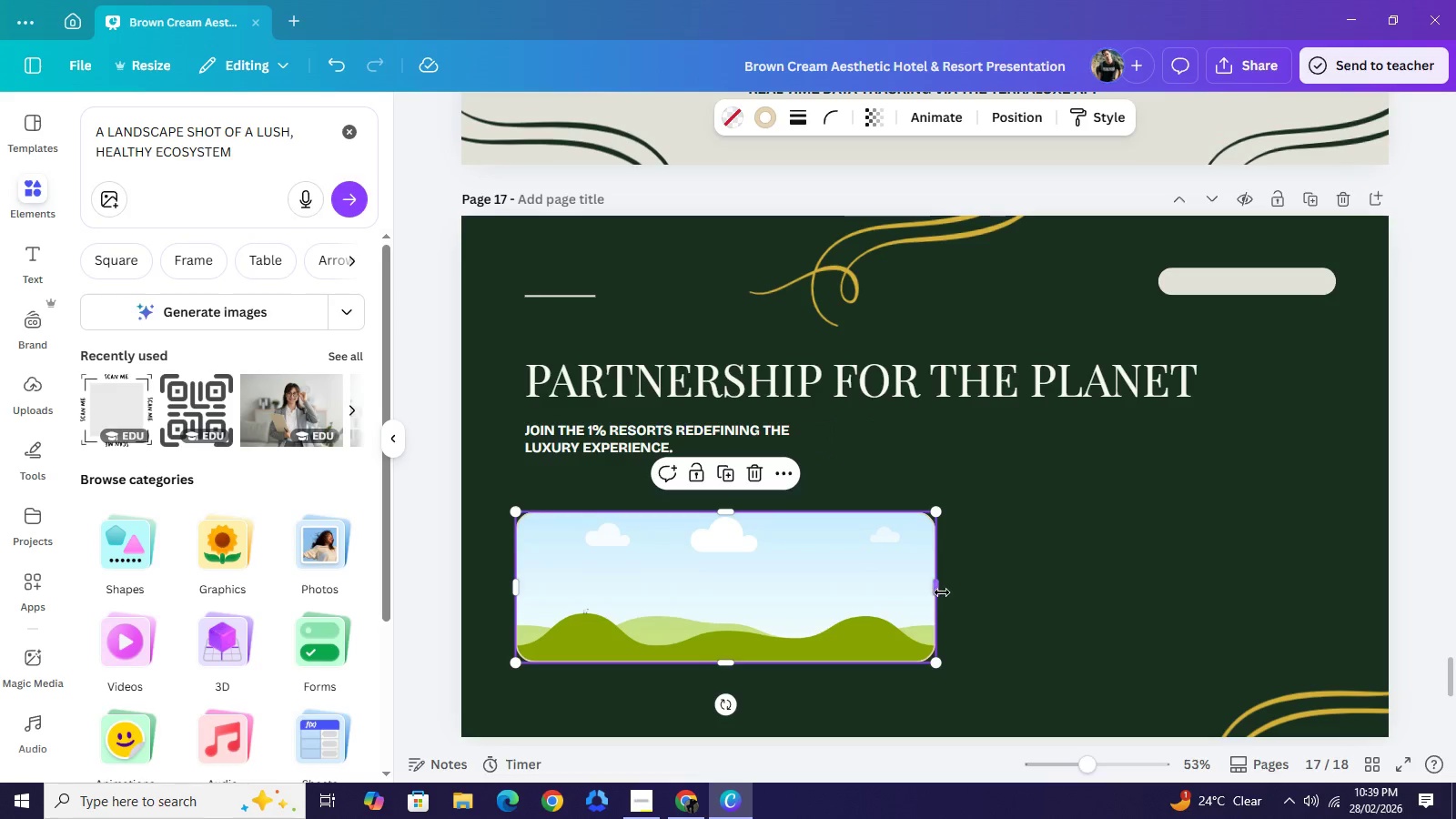 
left_click([844, 592])
 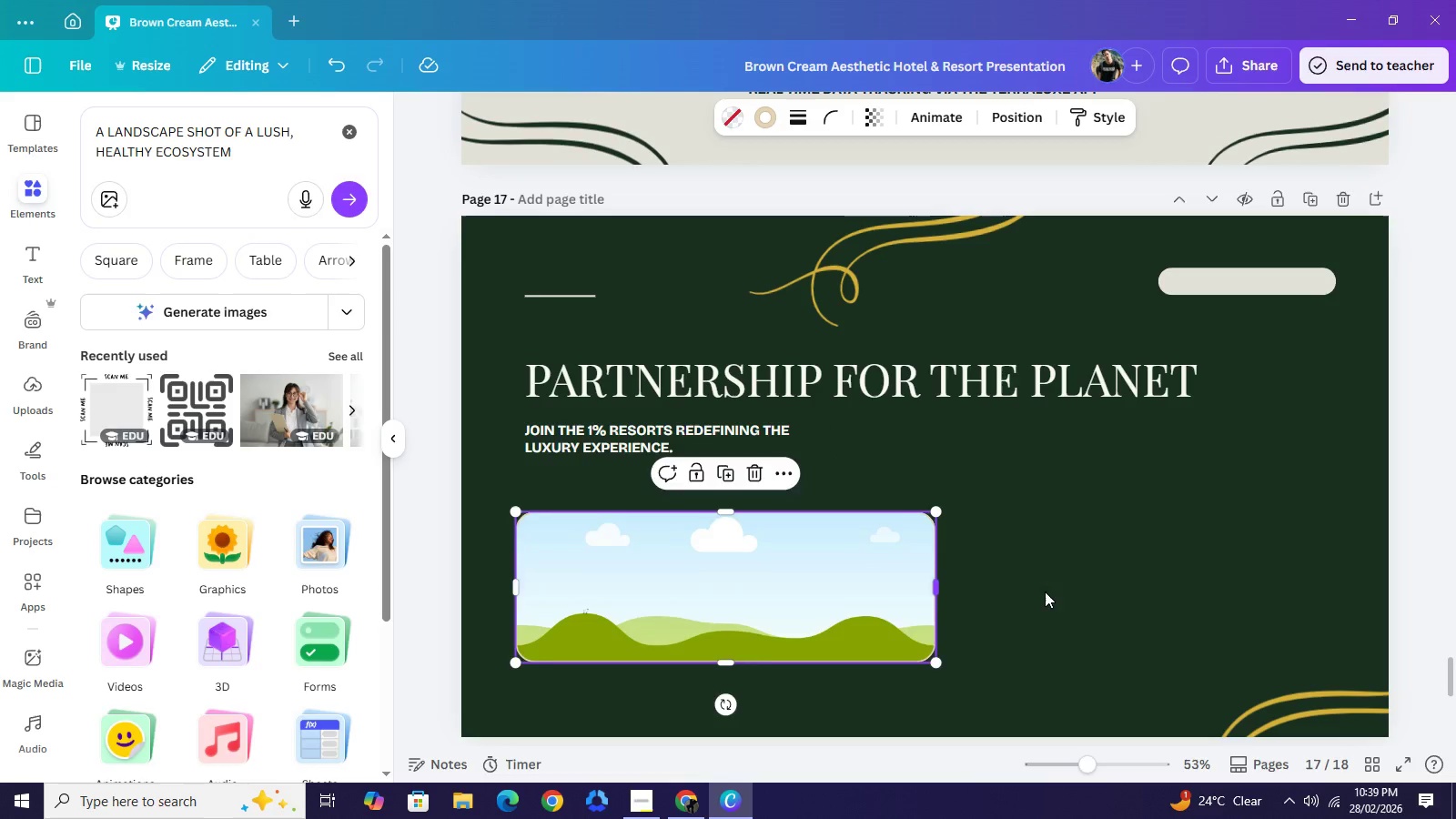 
left_click_drag(start_coordinate=[941, 592], to_coordinate=[1344, 602])
 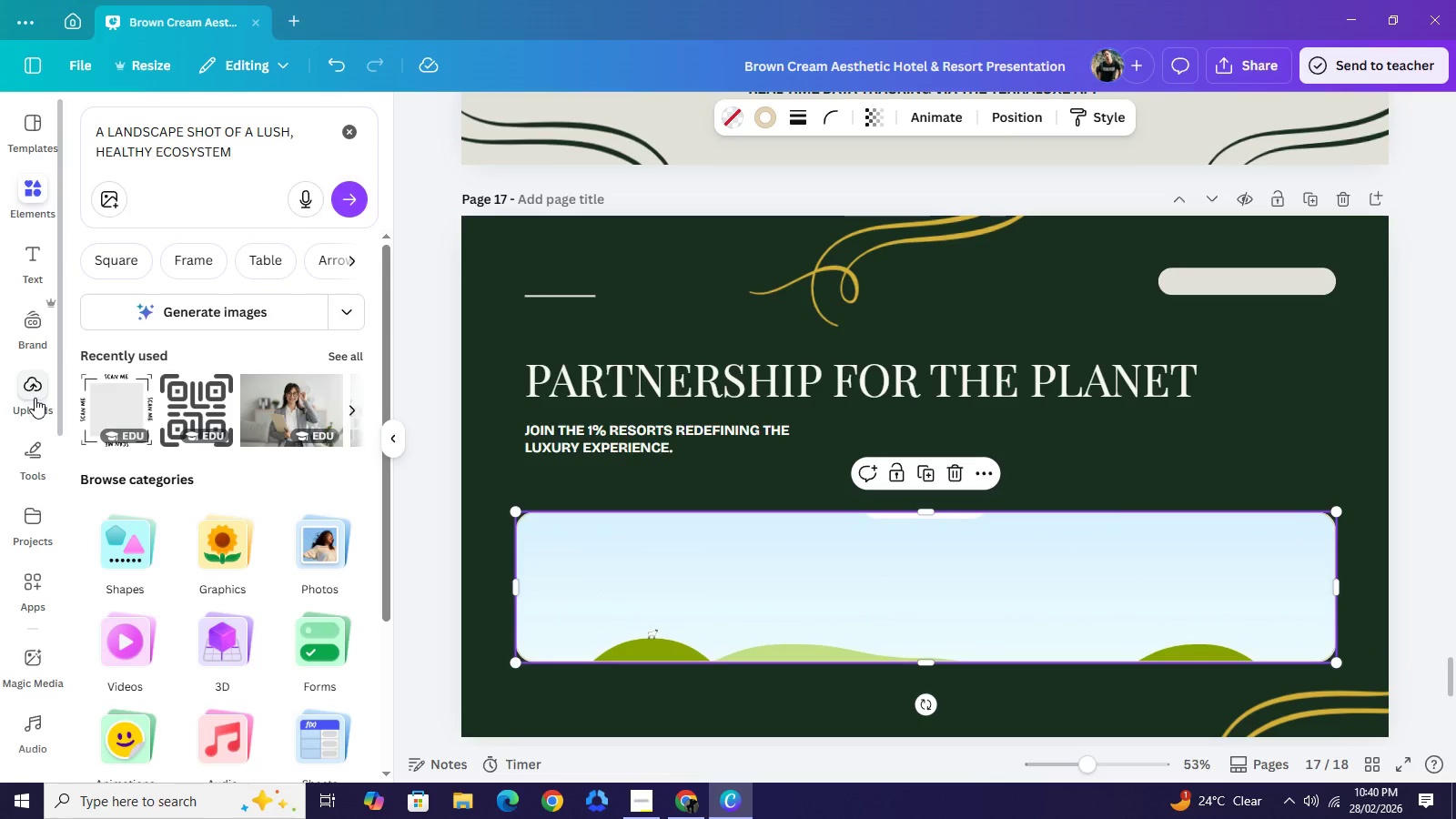 
left_click([35, 398])
 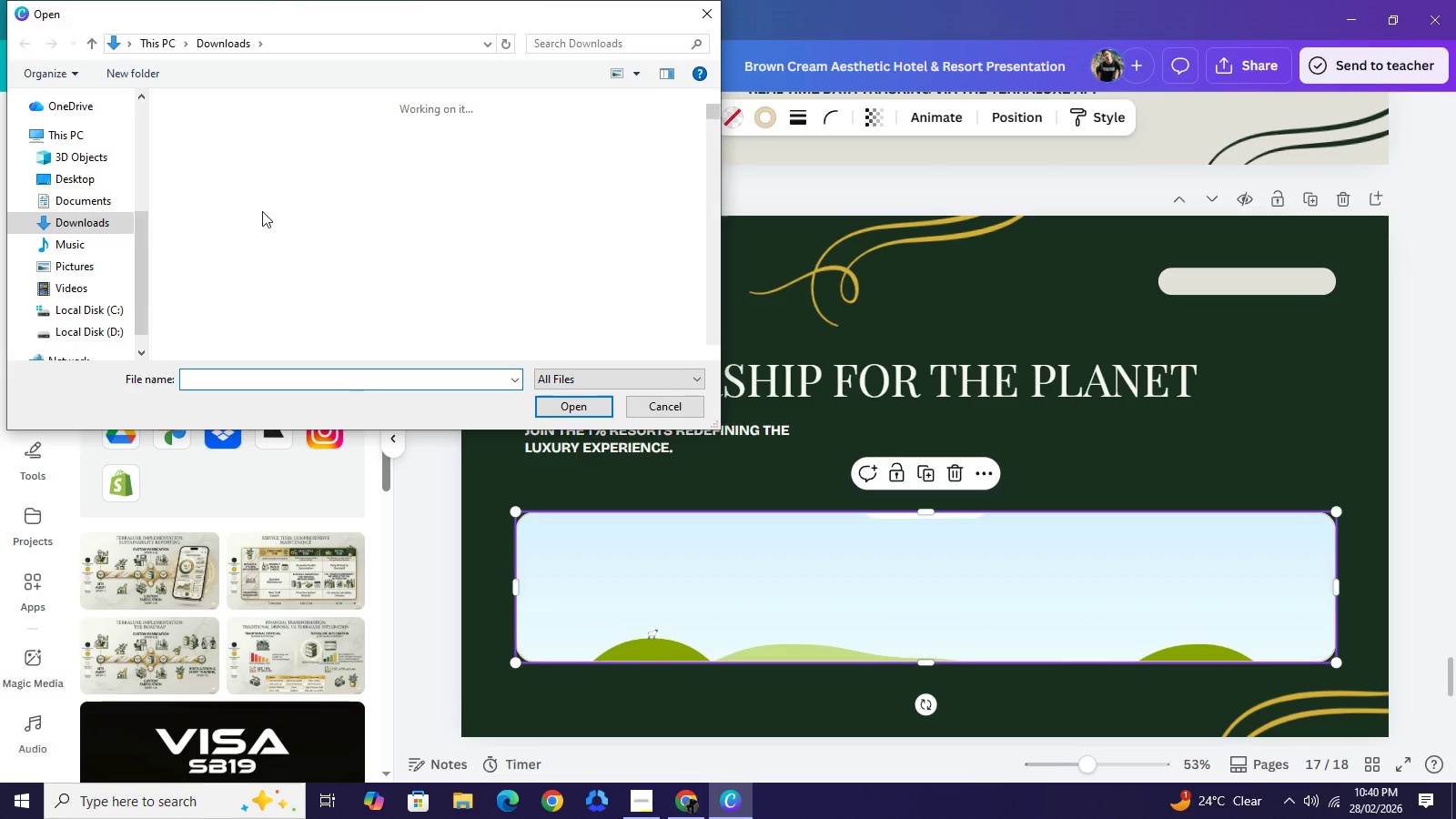 
wait(6.06)
 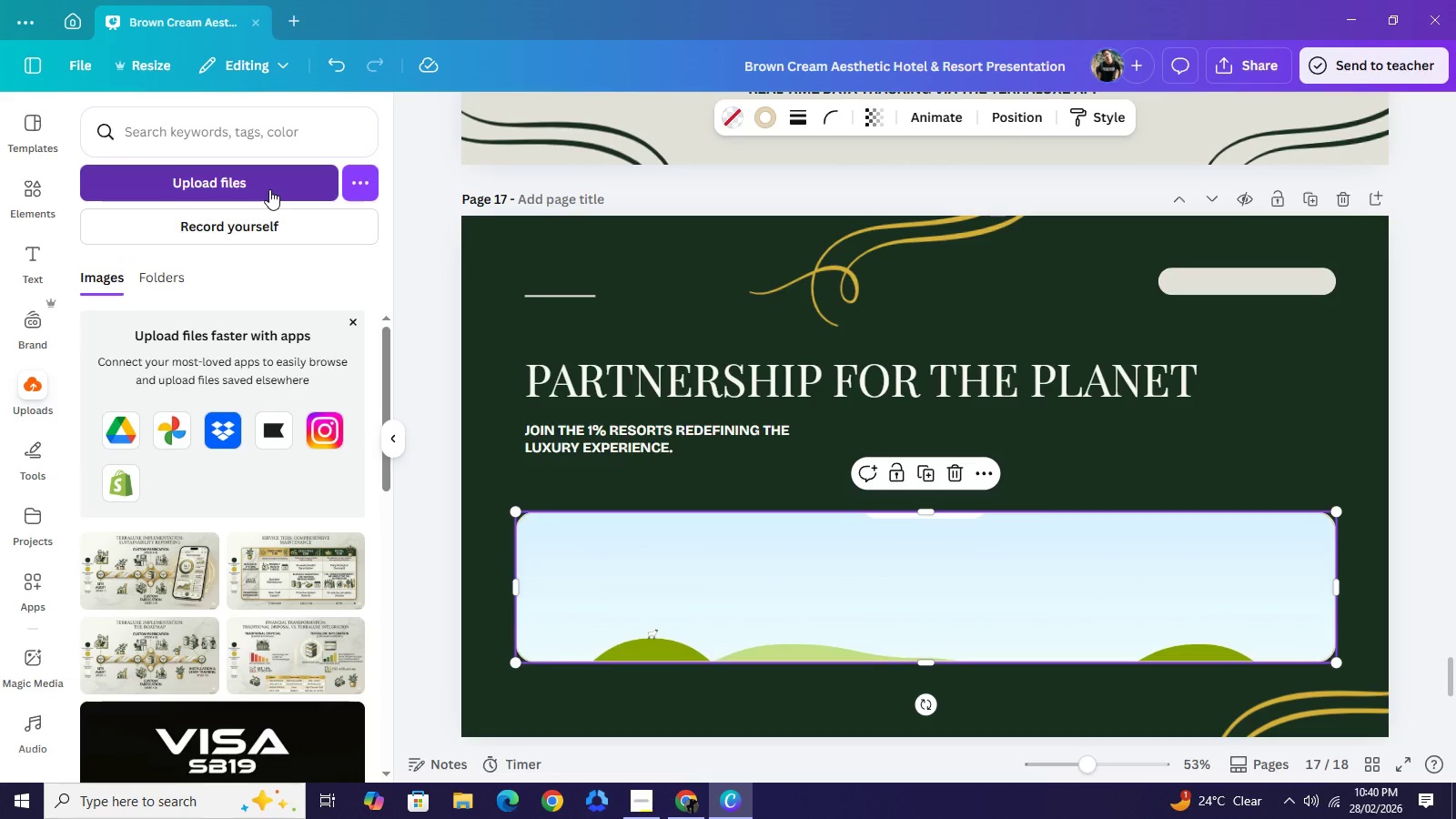 
left_click([222, 177])
 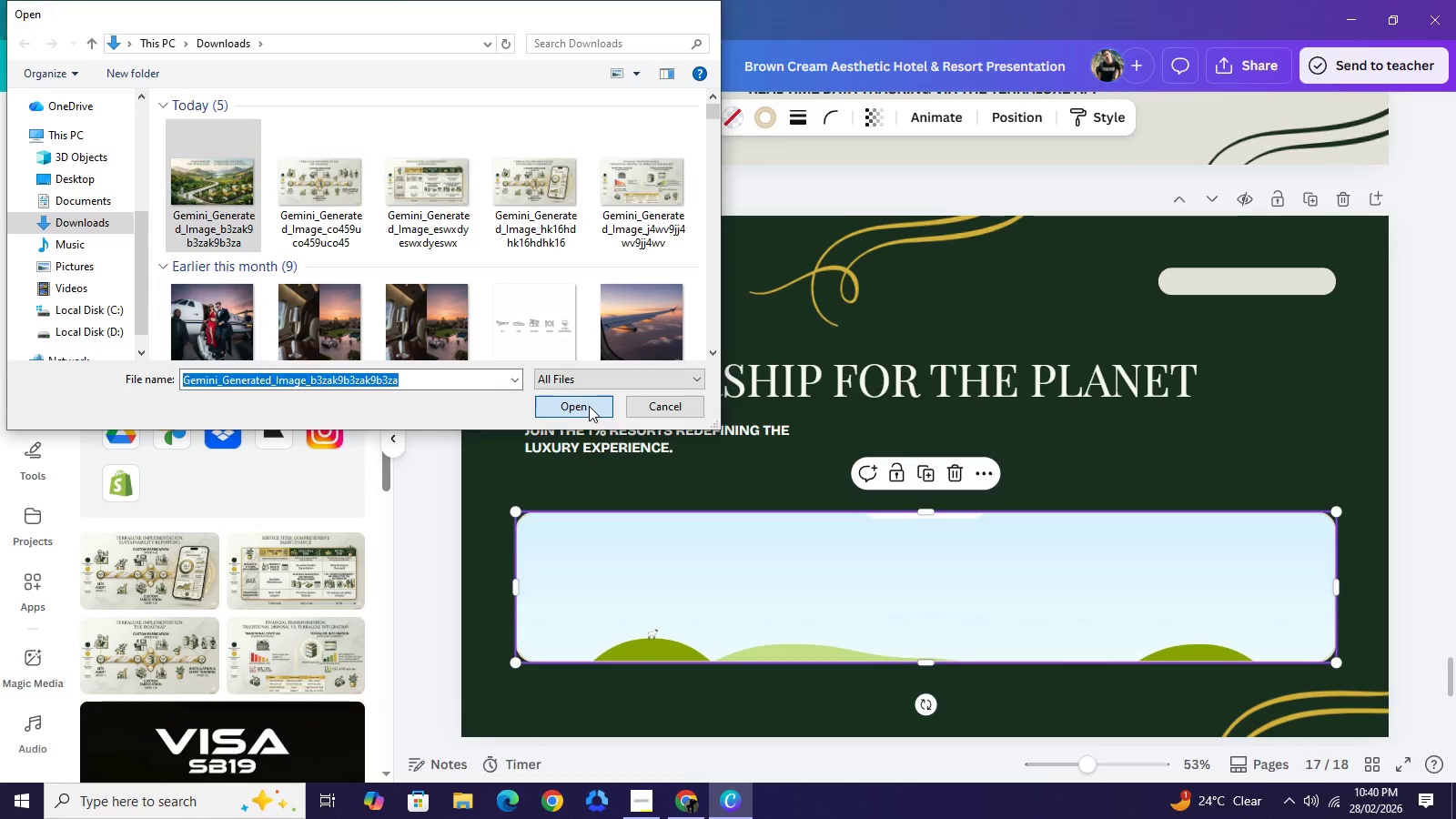 
left_click([589, 406])
 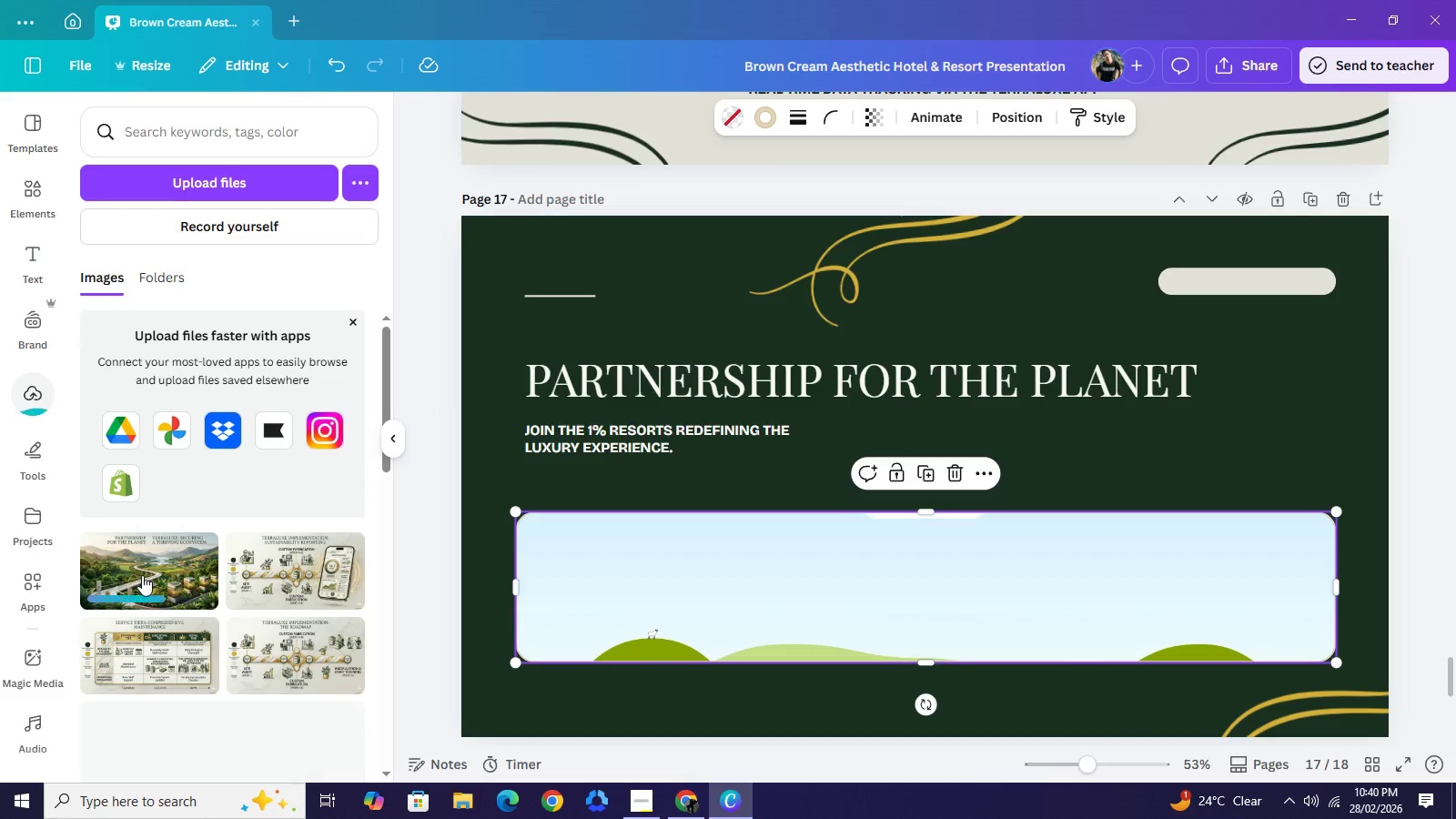 
left_click([142, 575])
 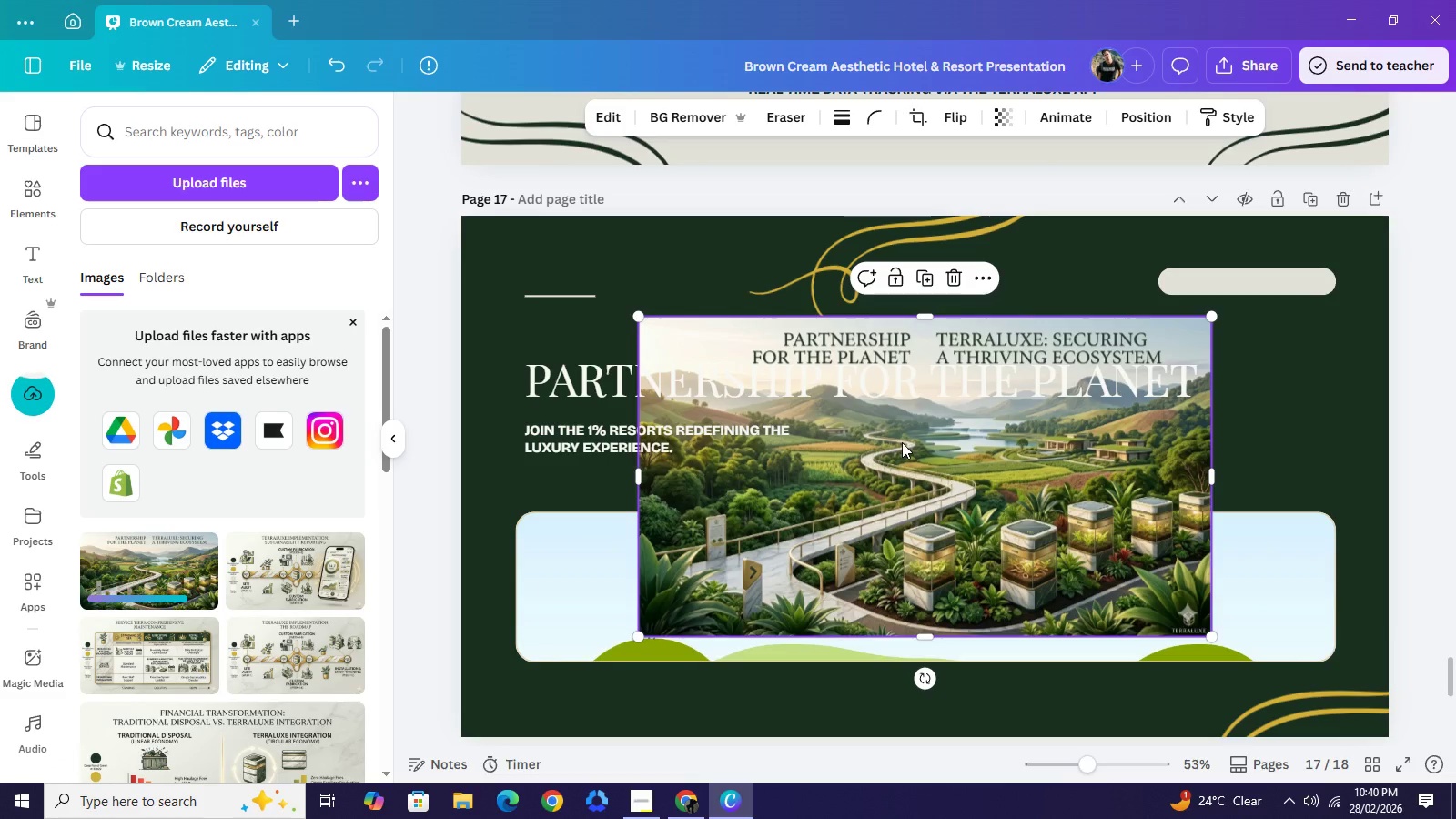 
left_click_drag(start_coordinate=[902, 442], to_coordinate=[878, 543])
 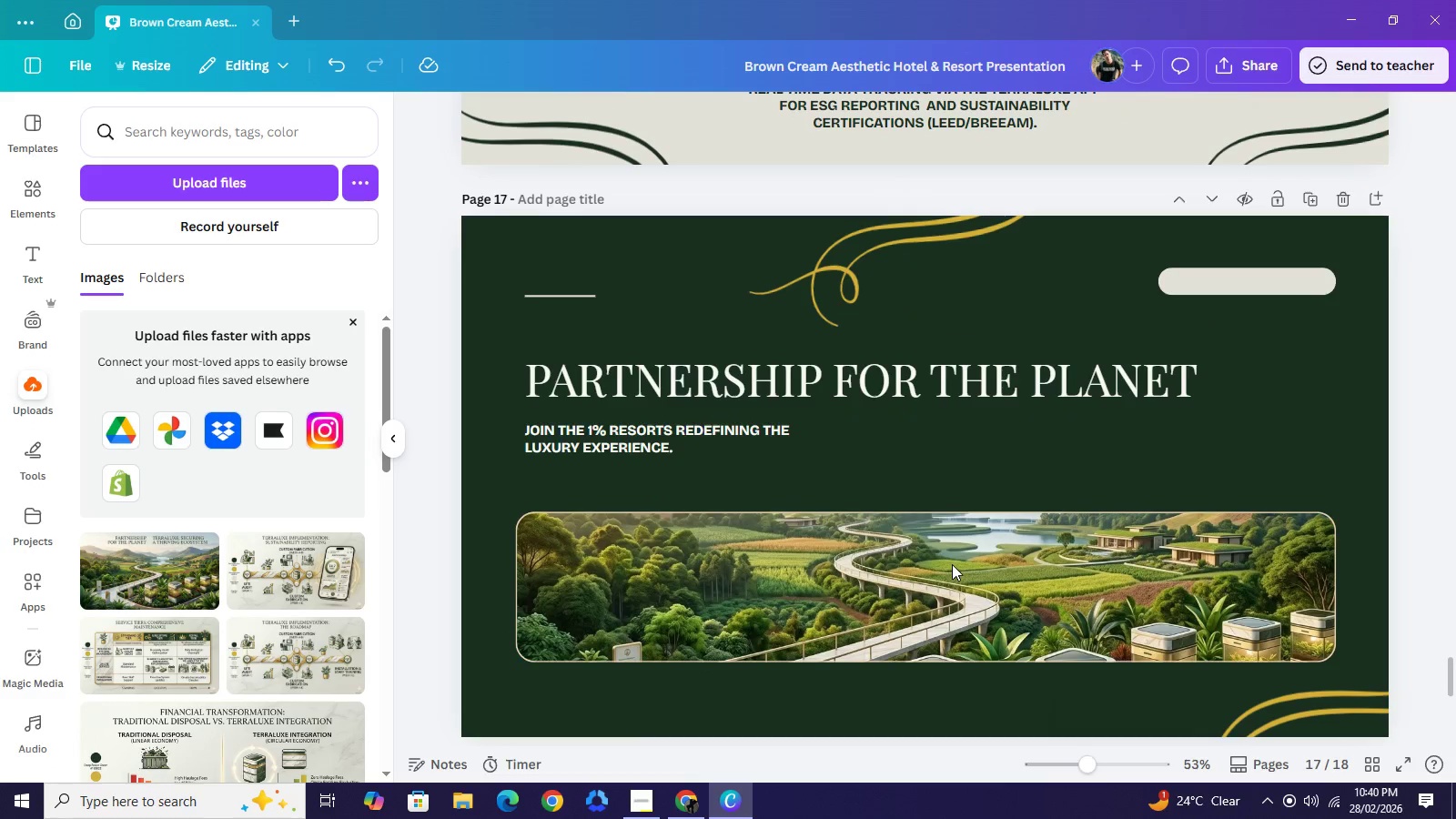 
scroll: coordinate [952, 564], scroll_direction: up, amount: 1.0
 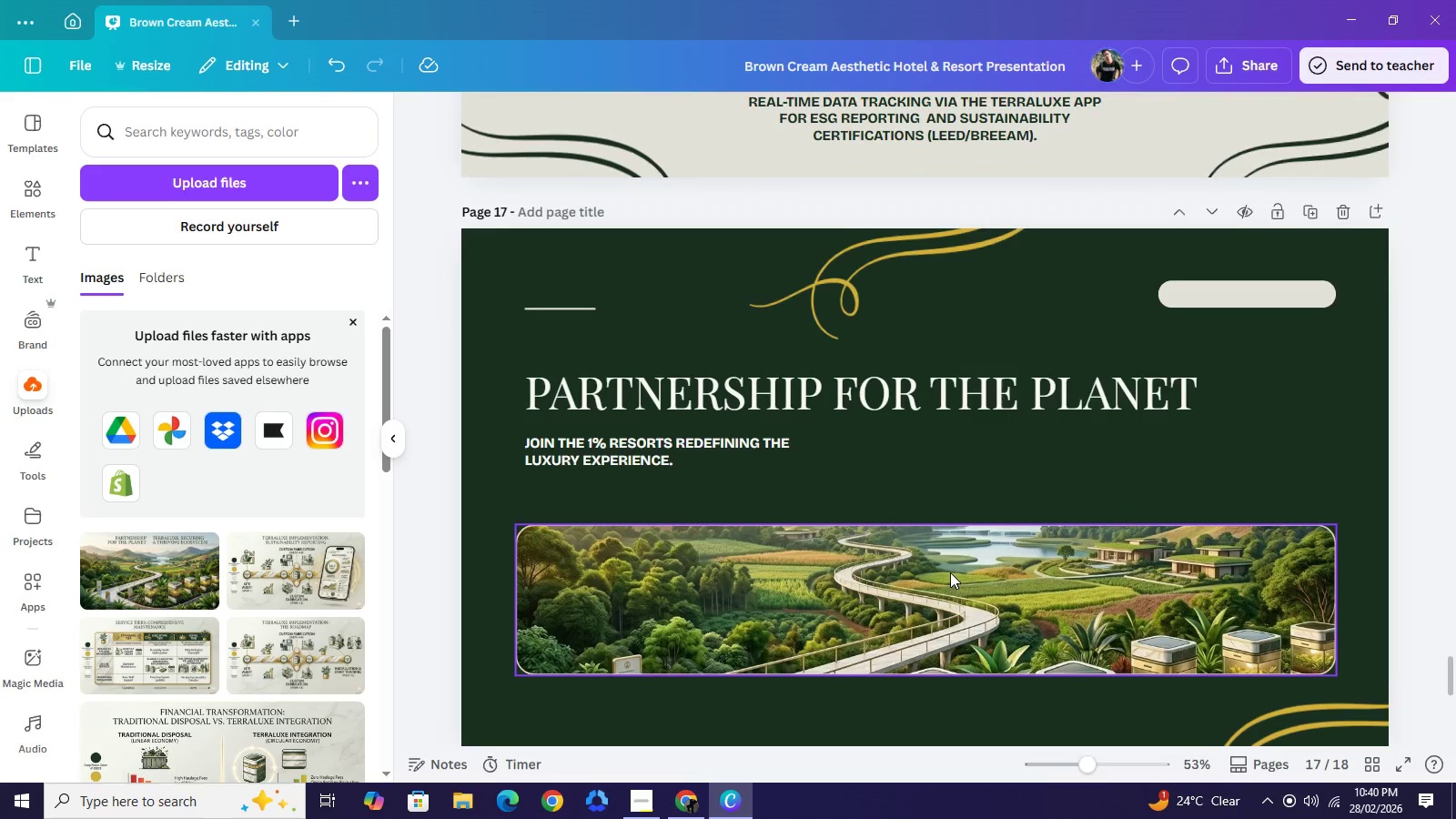 
scroll: coordinate [945, 566], scroll_direction: down, amount: 2.0
 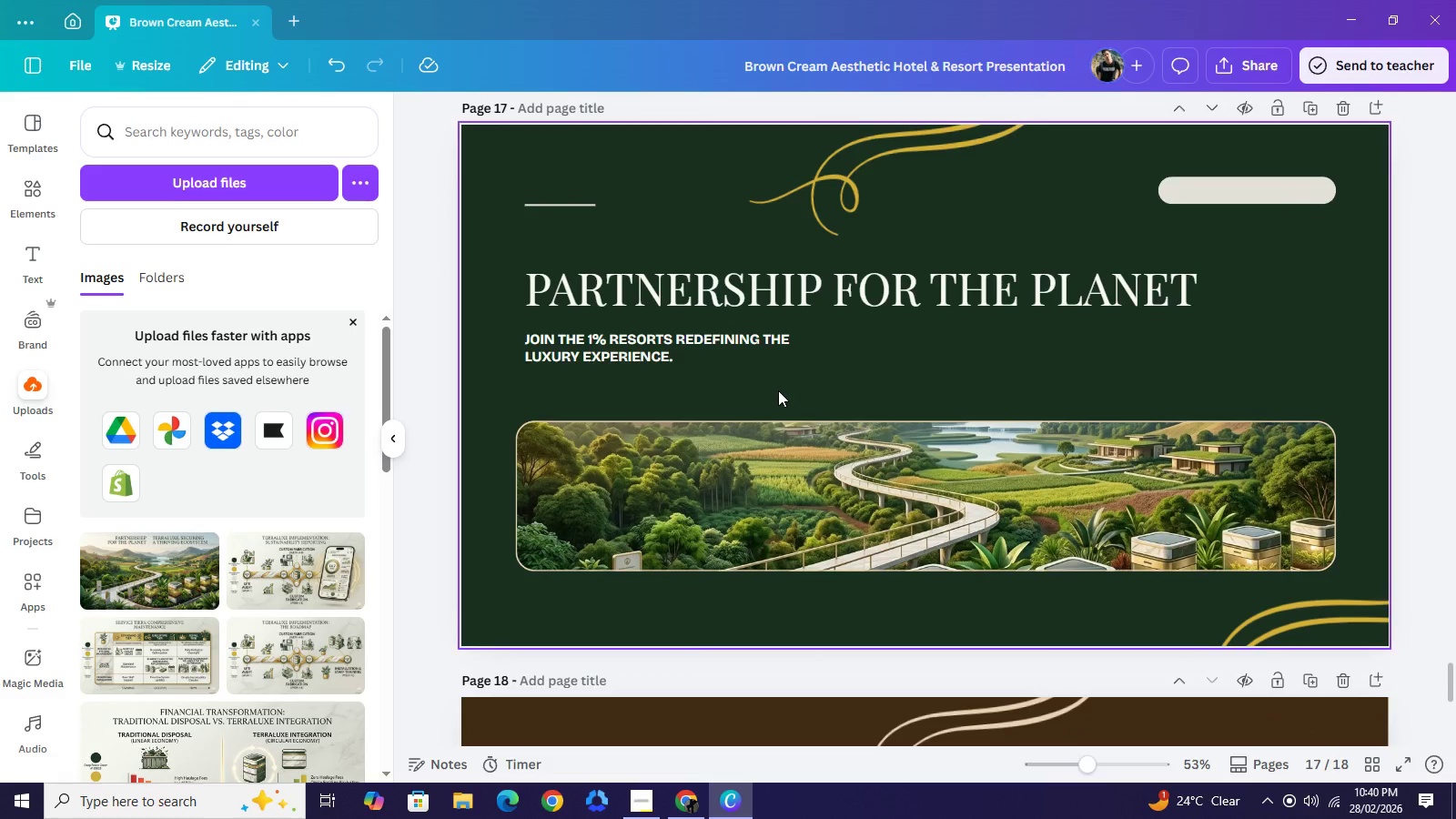 
left_click_drag(start_coordinate=[778, 390], to_coordinate=[693, 291])
 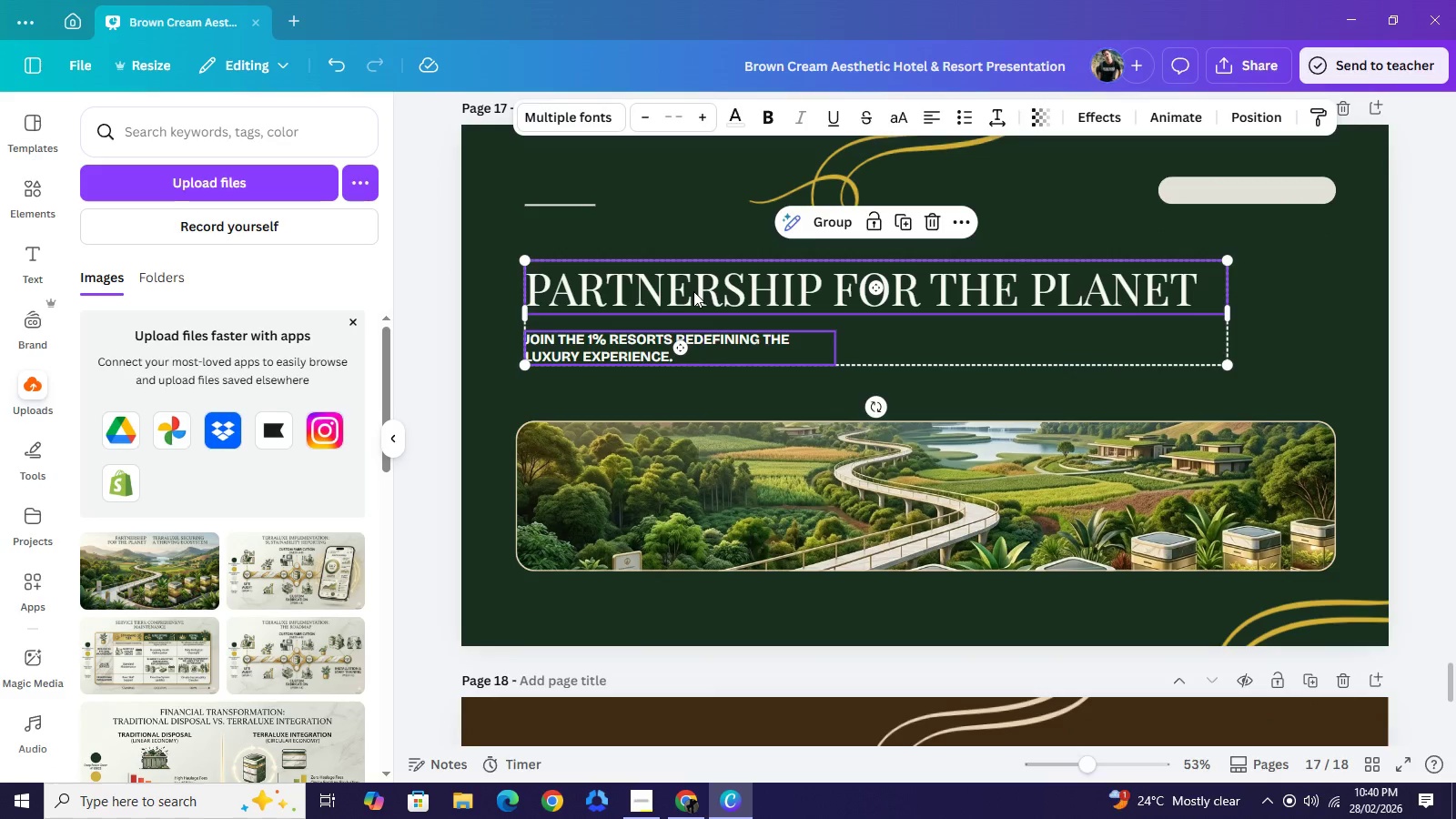 
hold_key(key=ArrowUp, duration=1.52)
 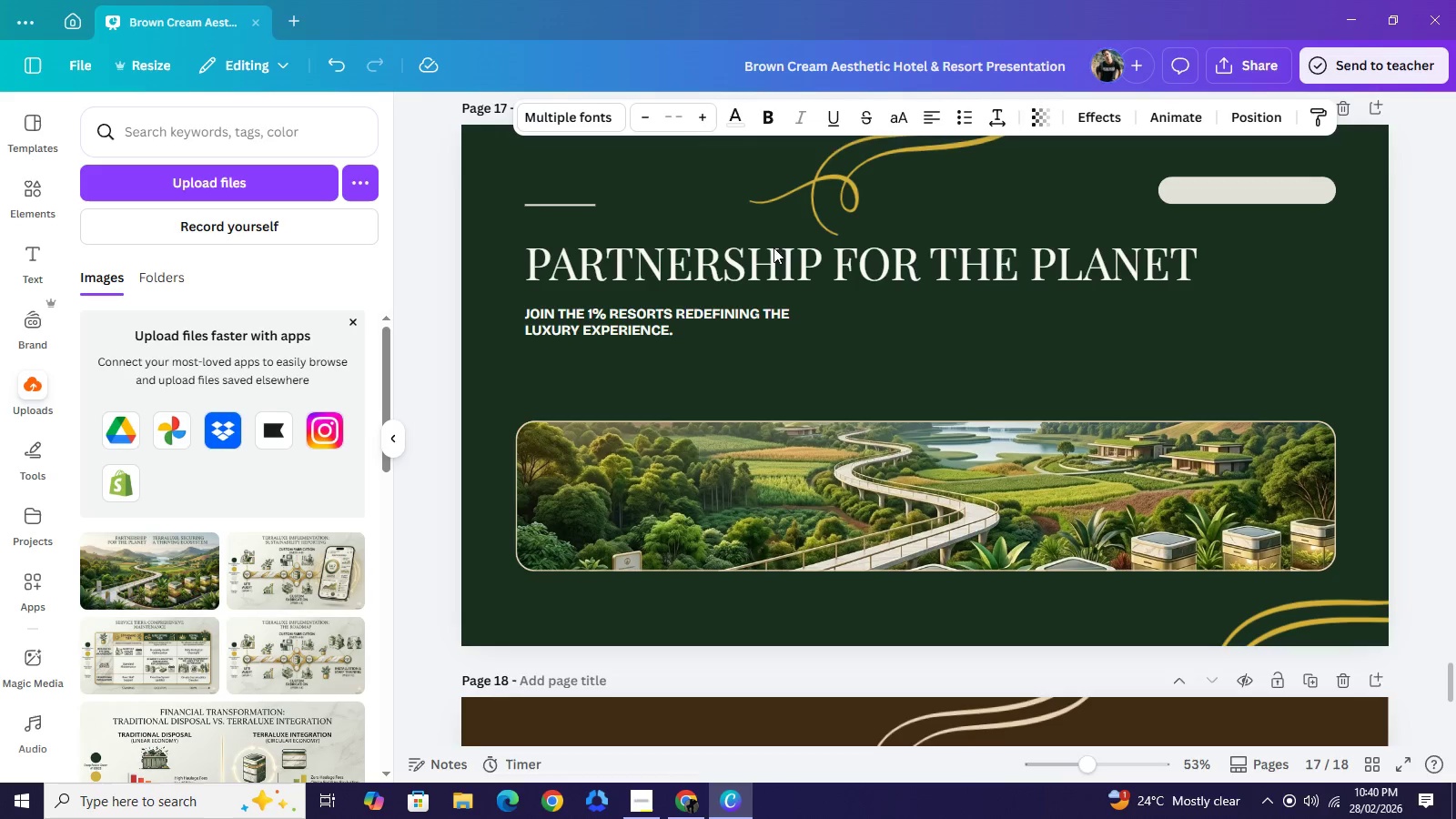 
hold_key(key=ArrowUp, duration=0.7)
 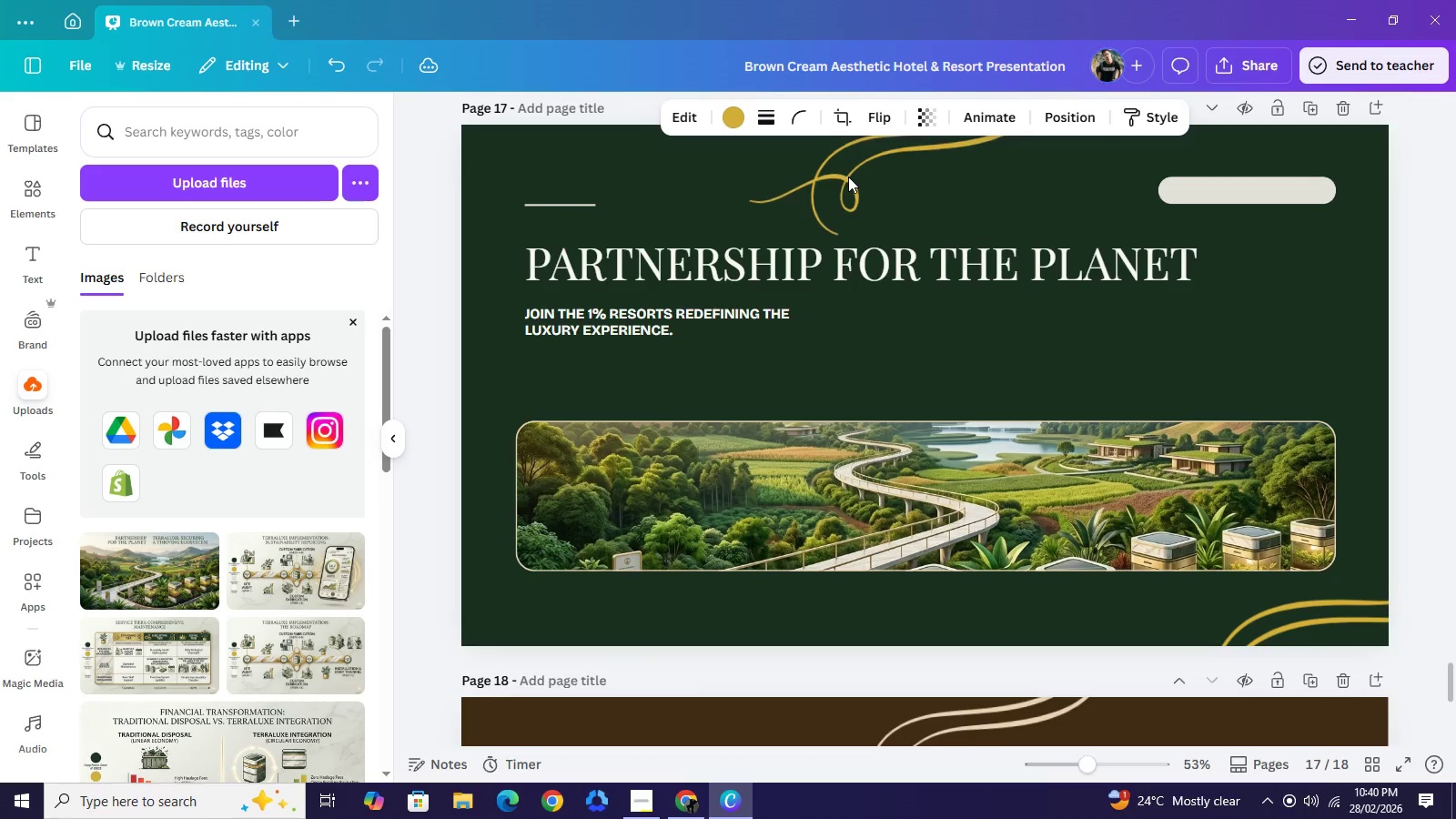 
hold_key(key=ArrowUp, duration=1.51)
 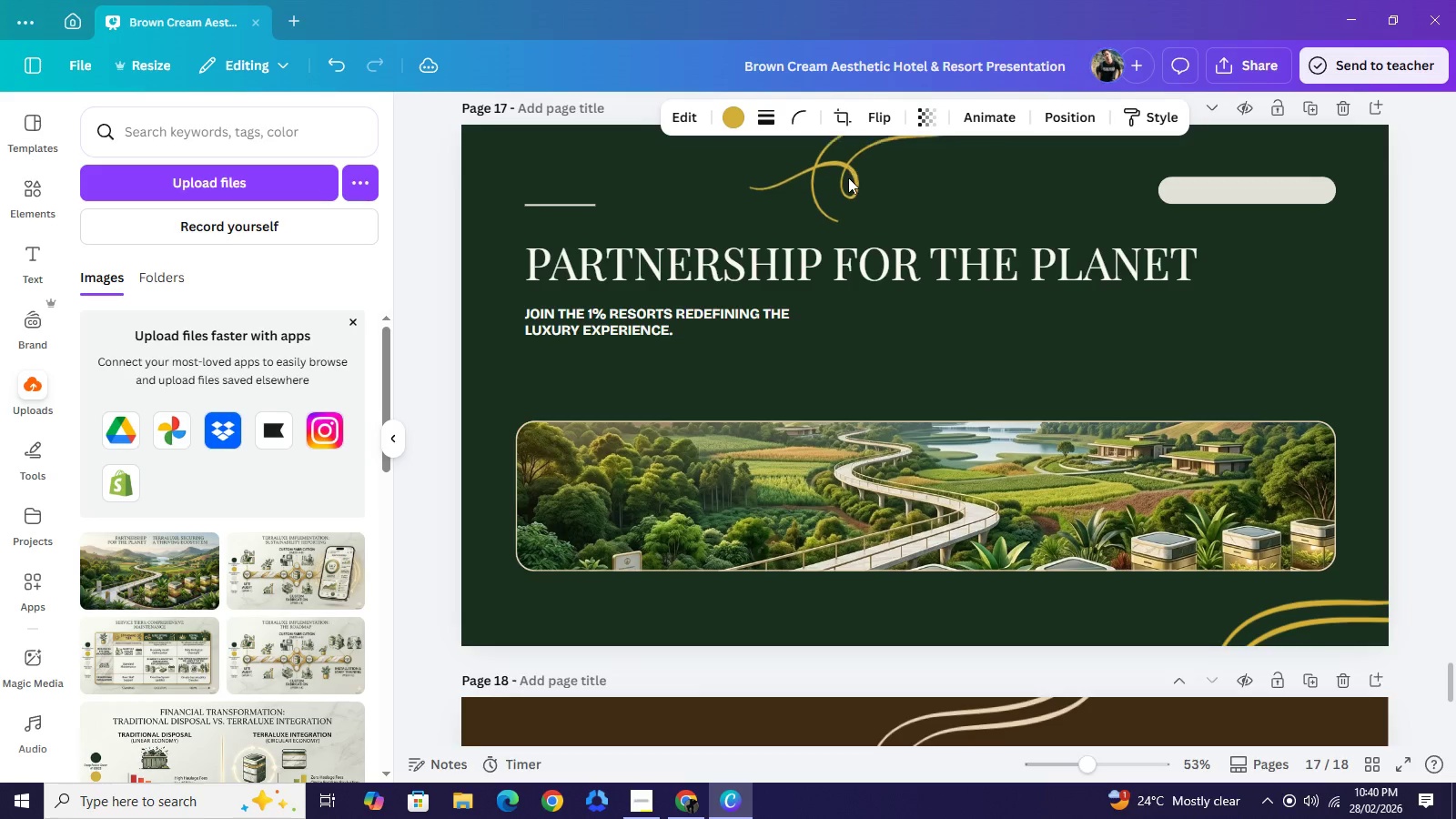 
key(ArrowUp)
 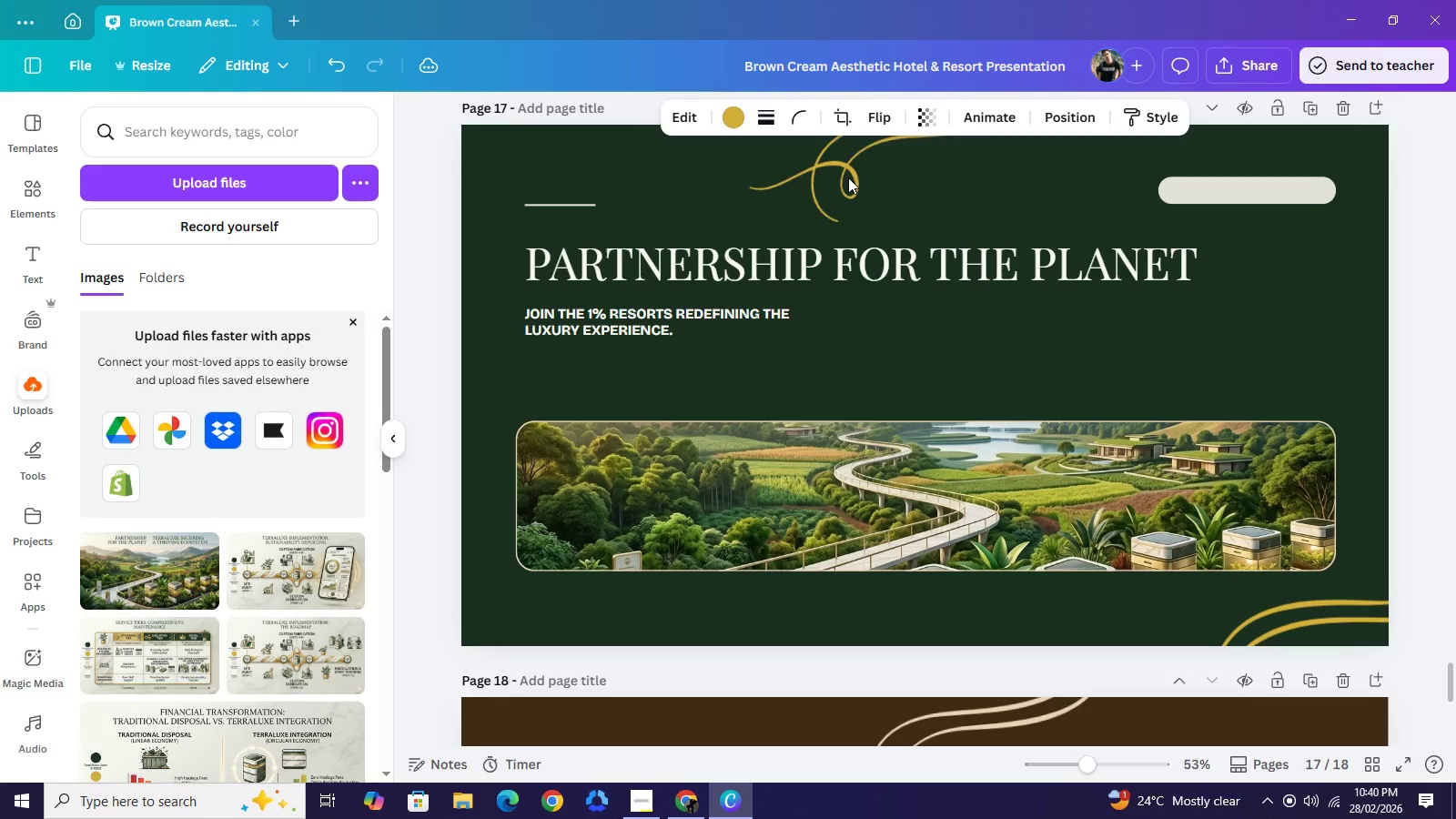 
key(ArrowUp)
 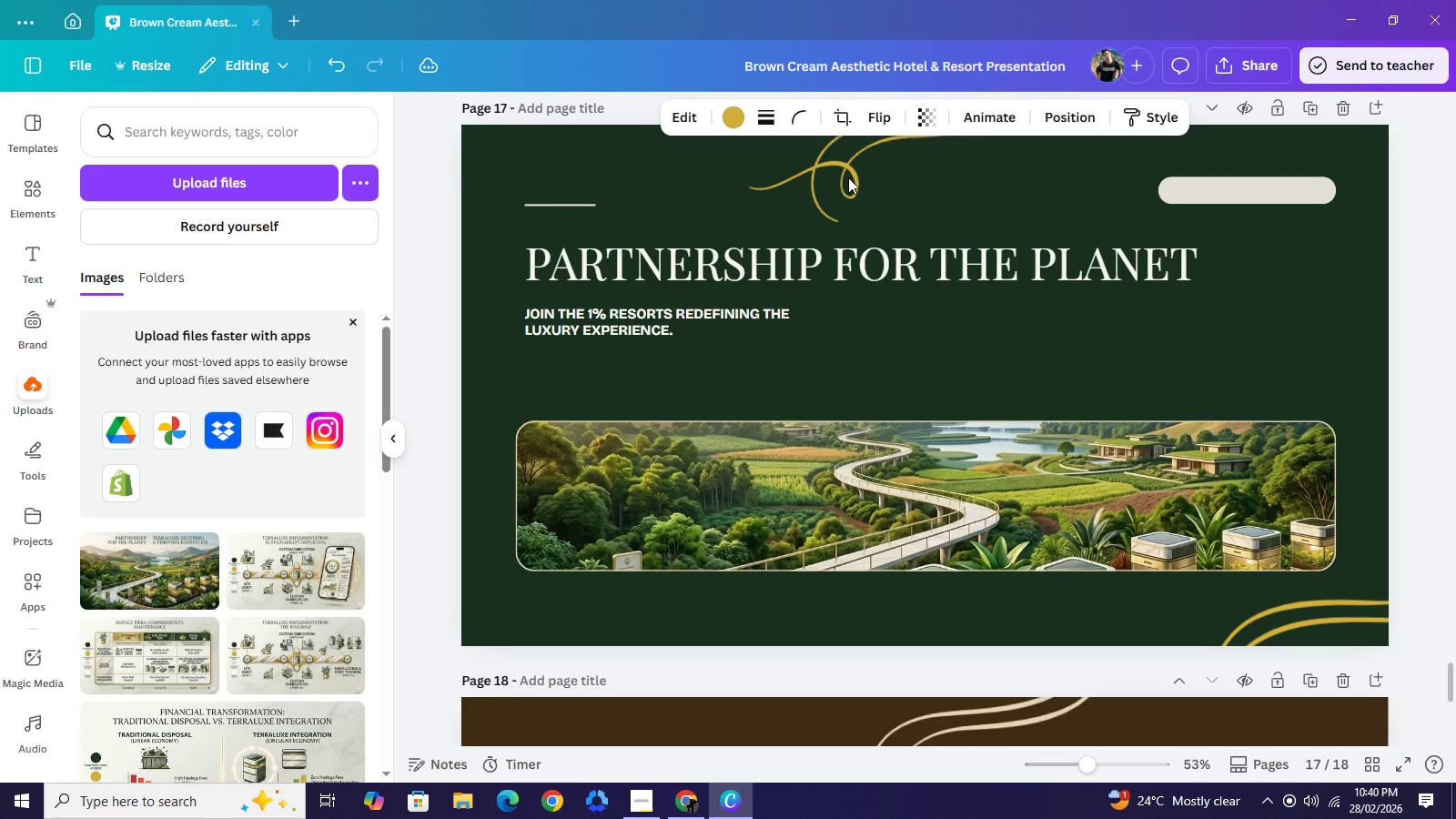 
key(ArrowUp)
 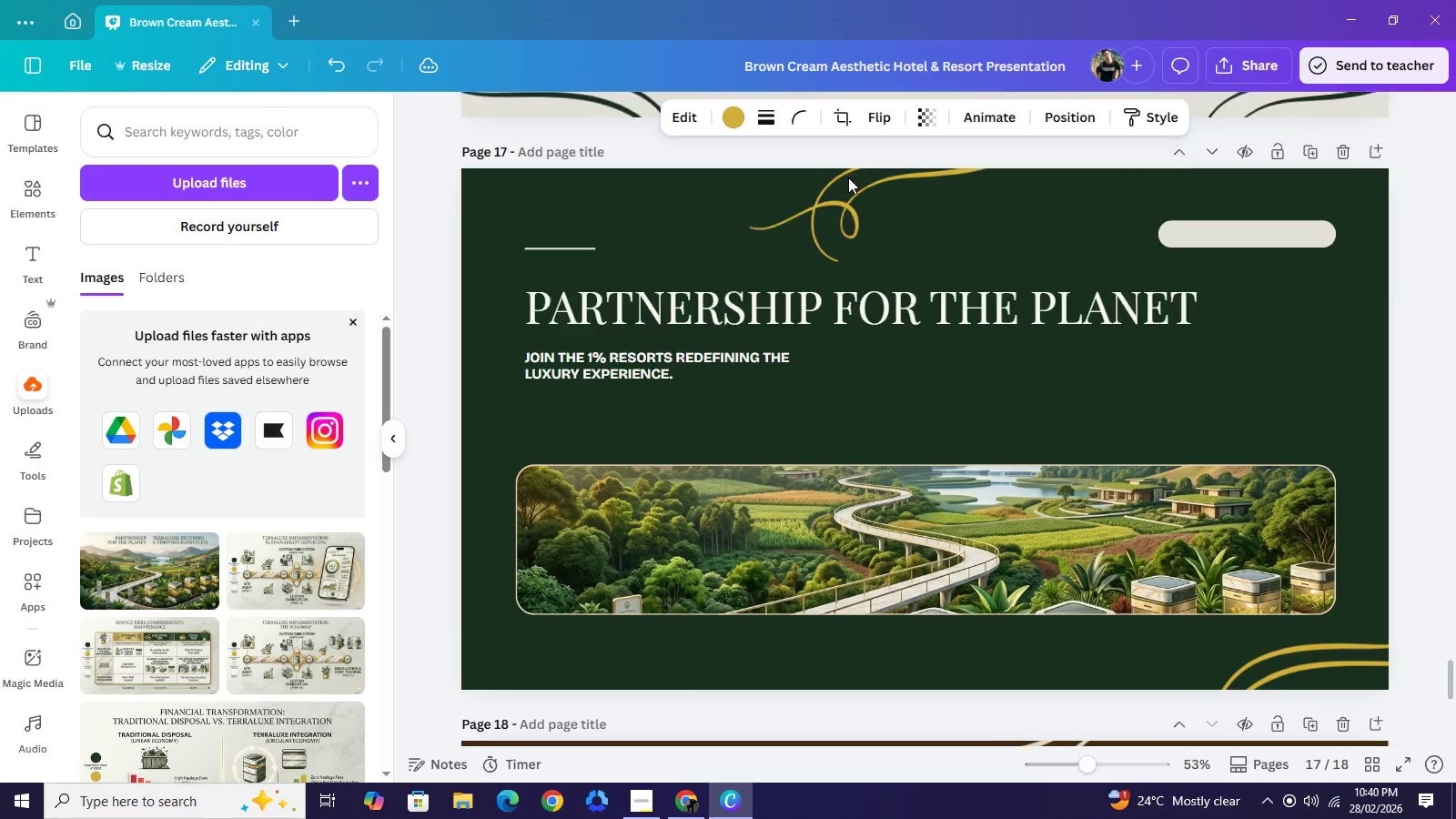 
scroll: coordinate [848, 177], scroll_direction: up, amount: 1.0
 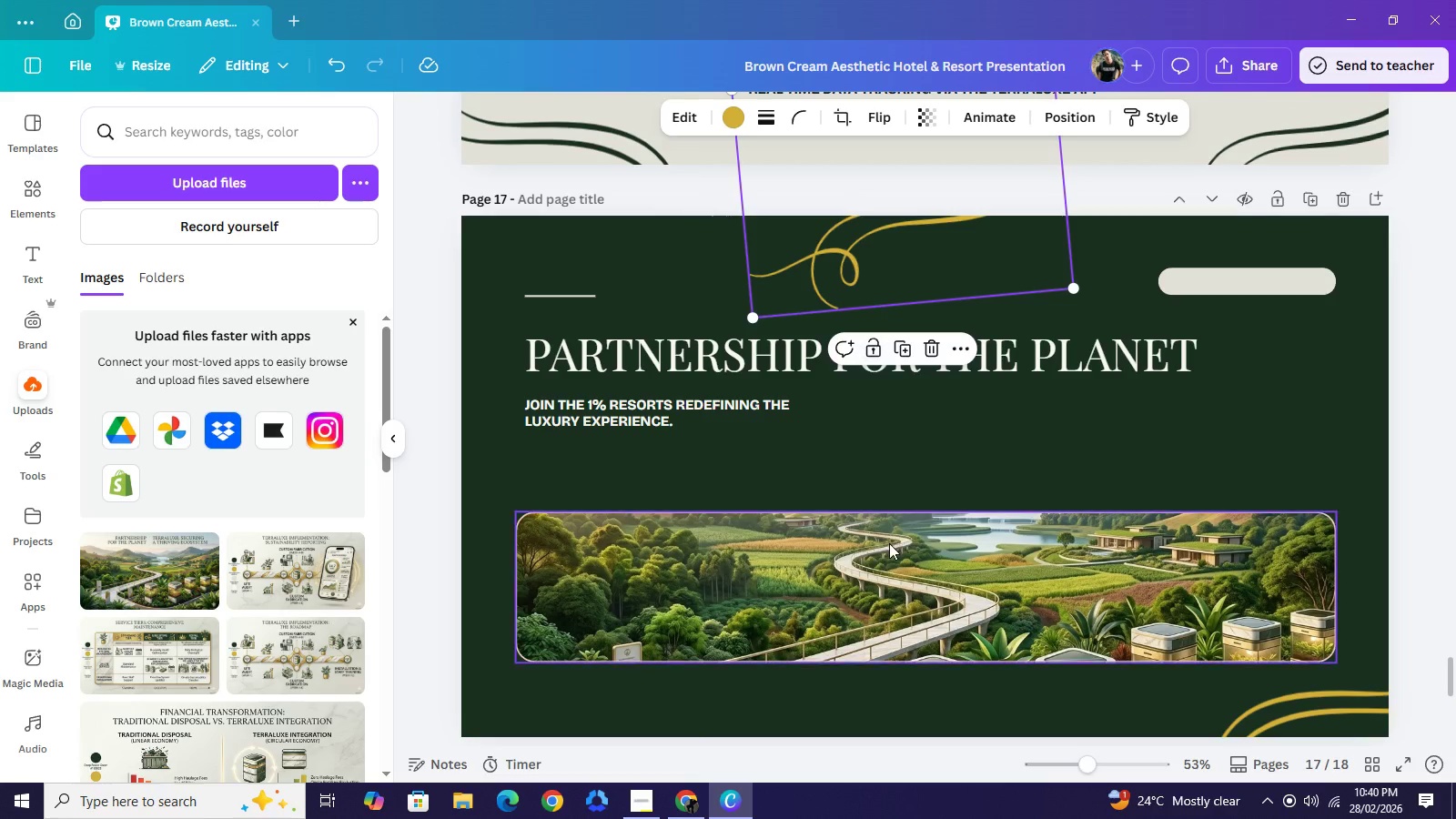 
left_click([889, 543])
 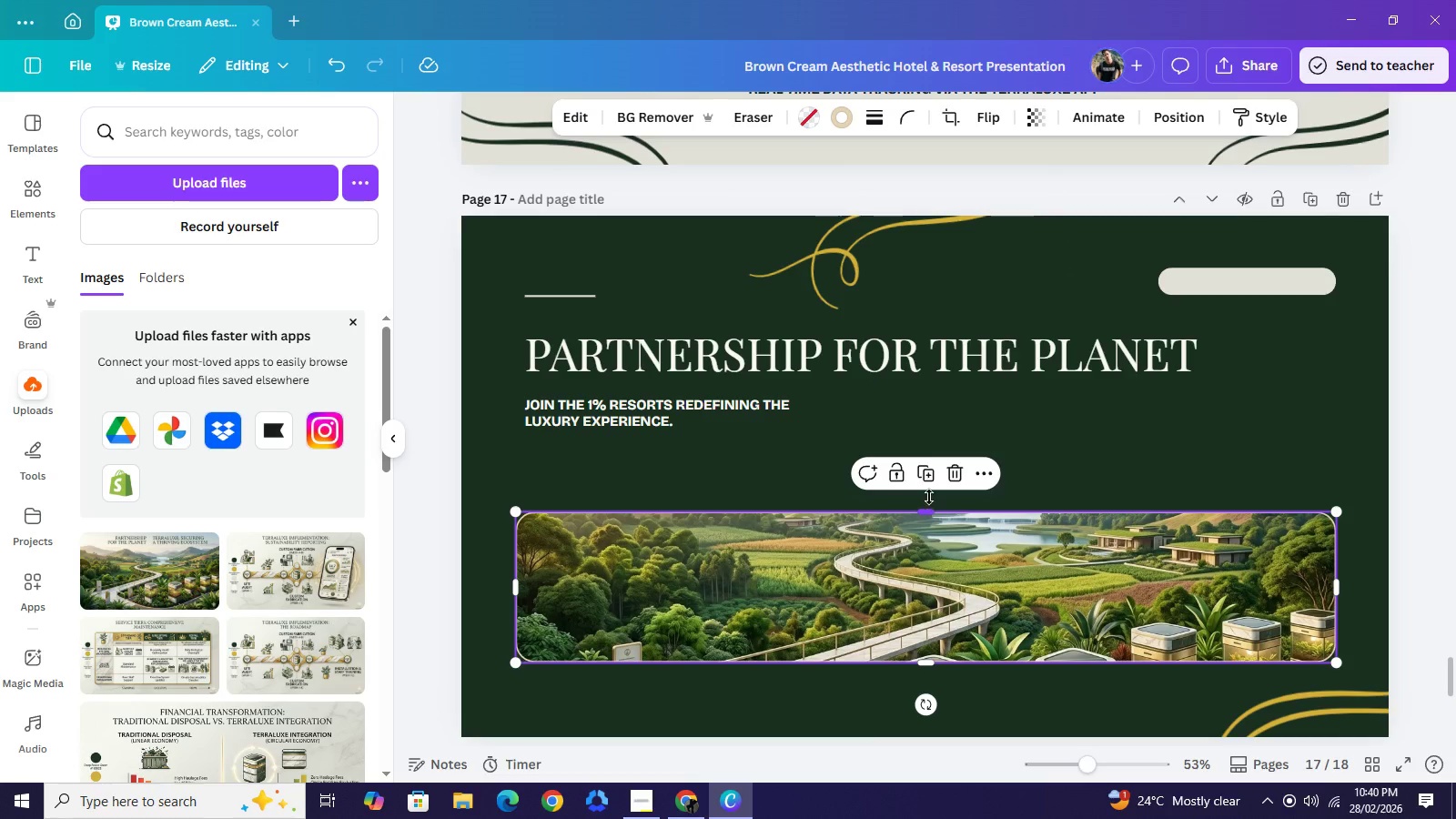 
left_click_drag(start_coordinate=[929, 509], to_coordinate=[927, 443])
 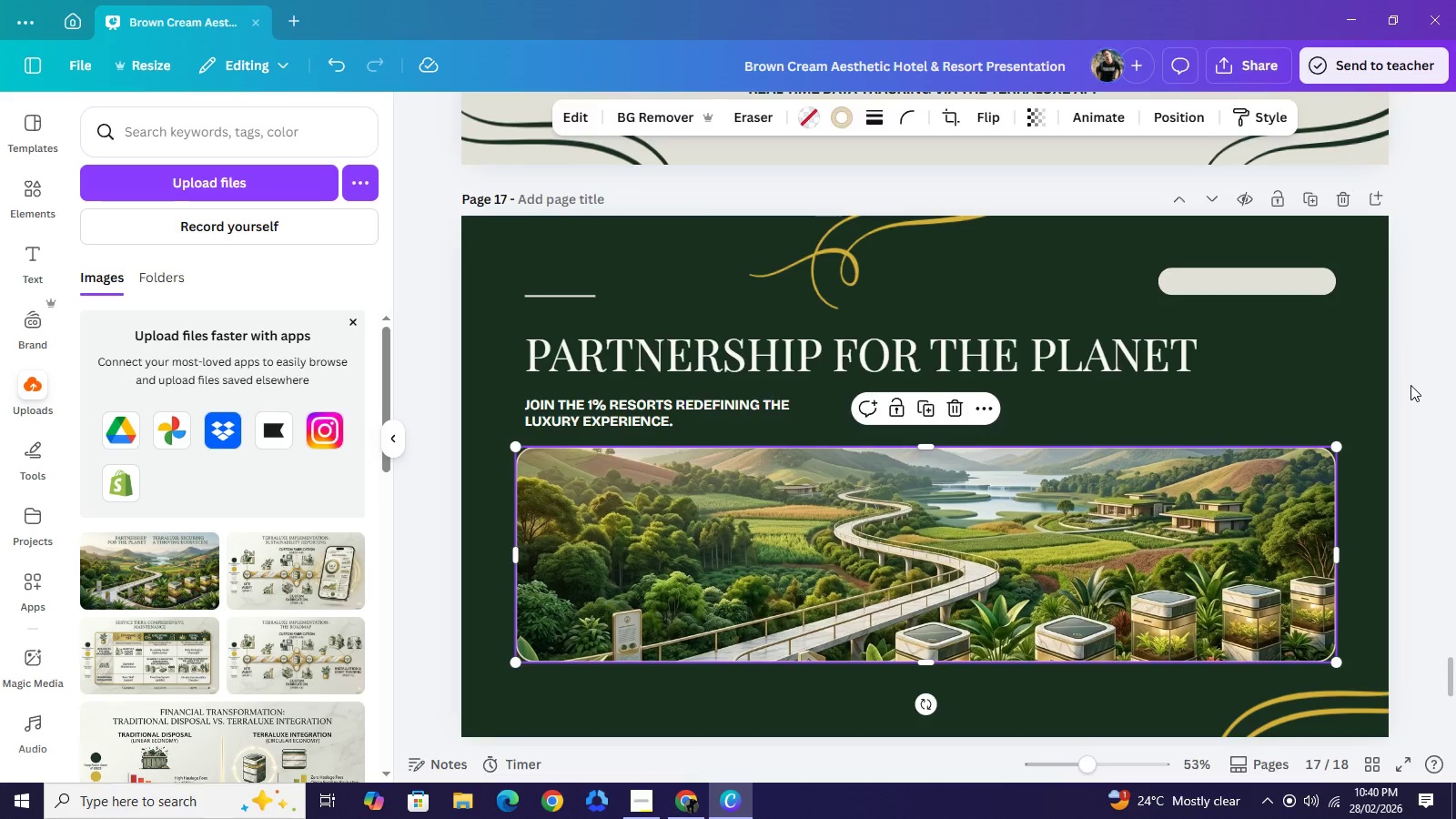 
left_click([1410, 385])
 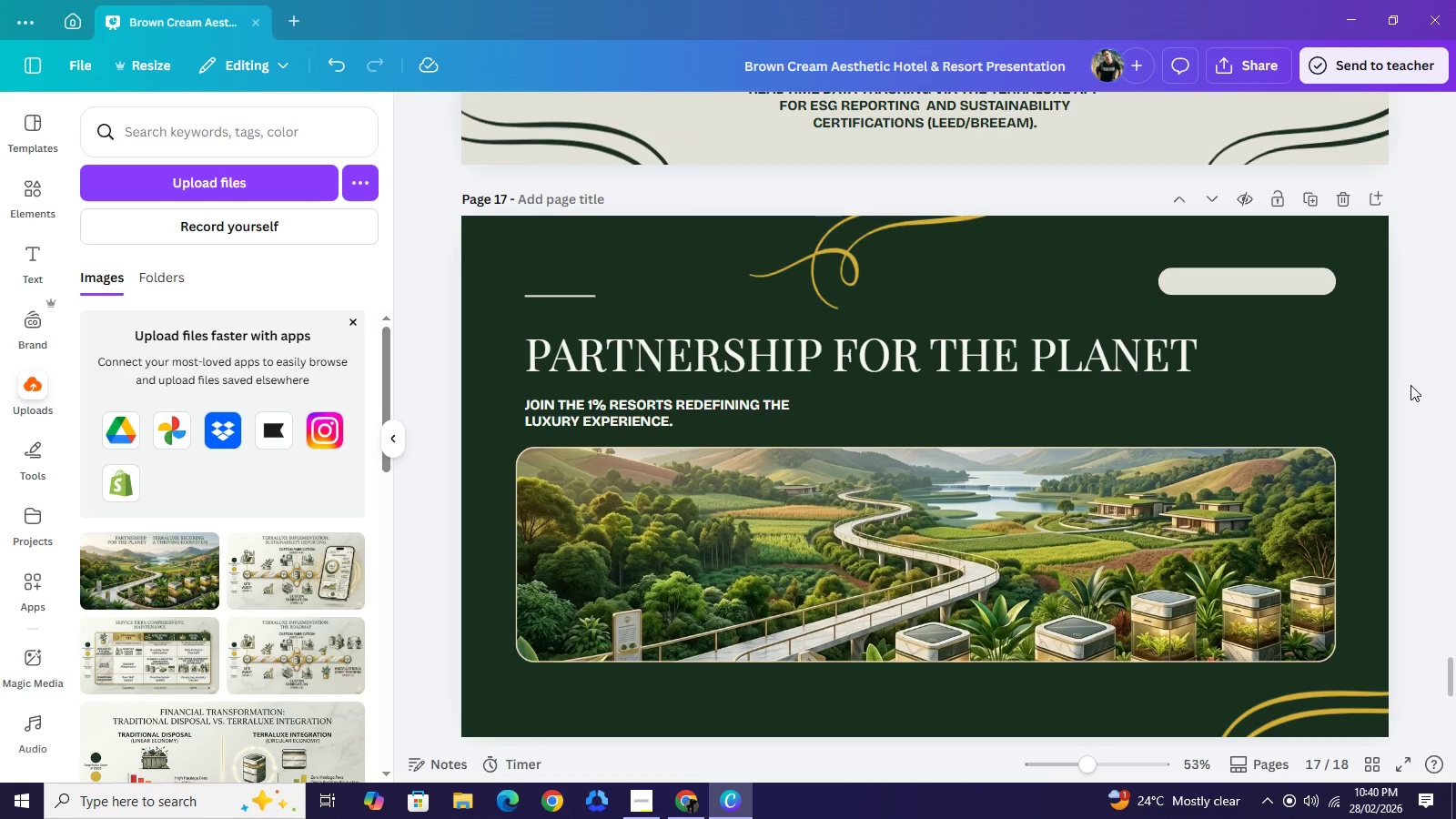 
left_click([1410, 385])
 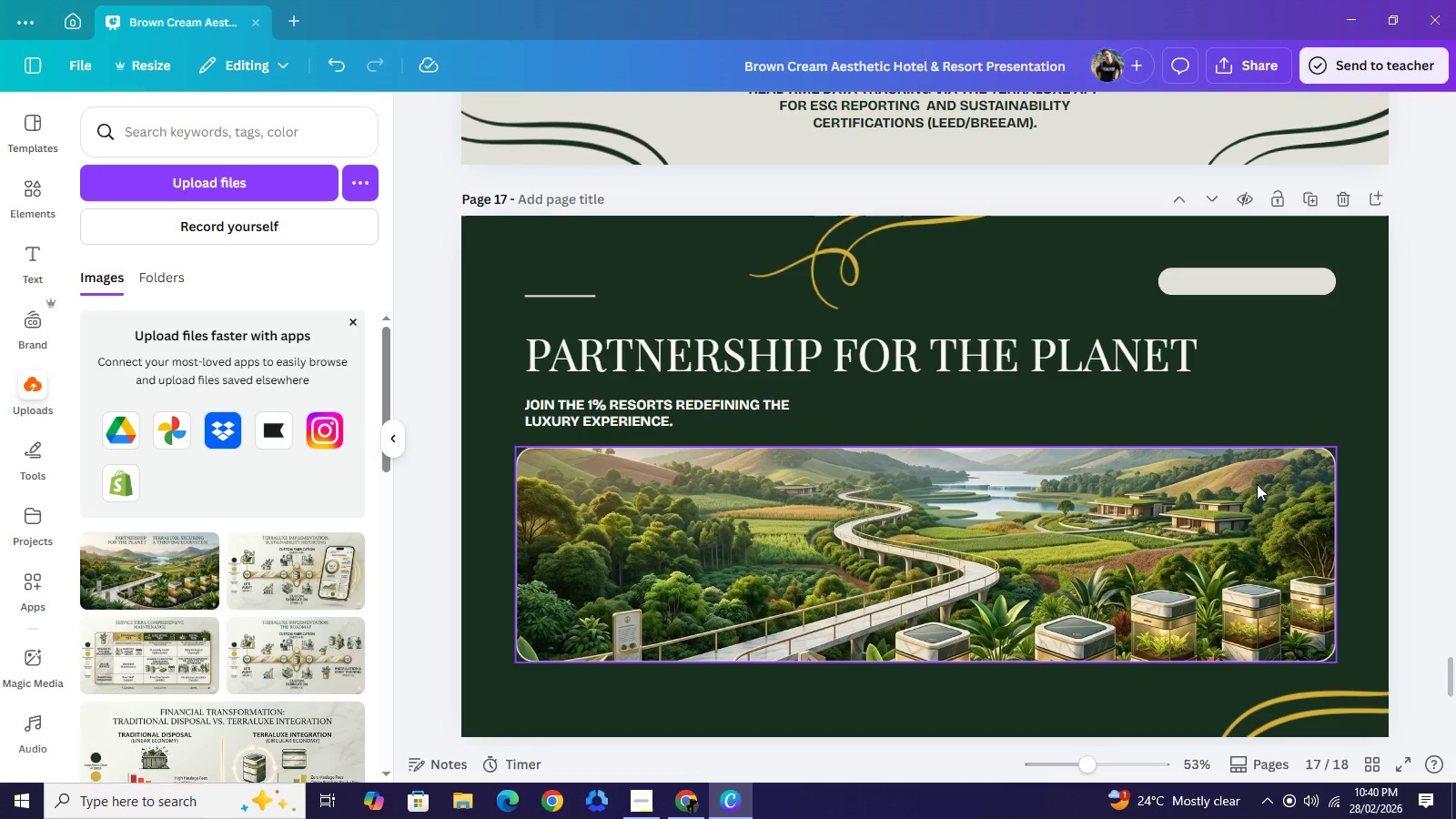 
scroll: coordinate [1257, 485], scroll_direction: down, amount: 1.0
 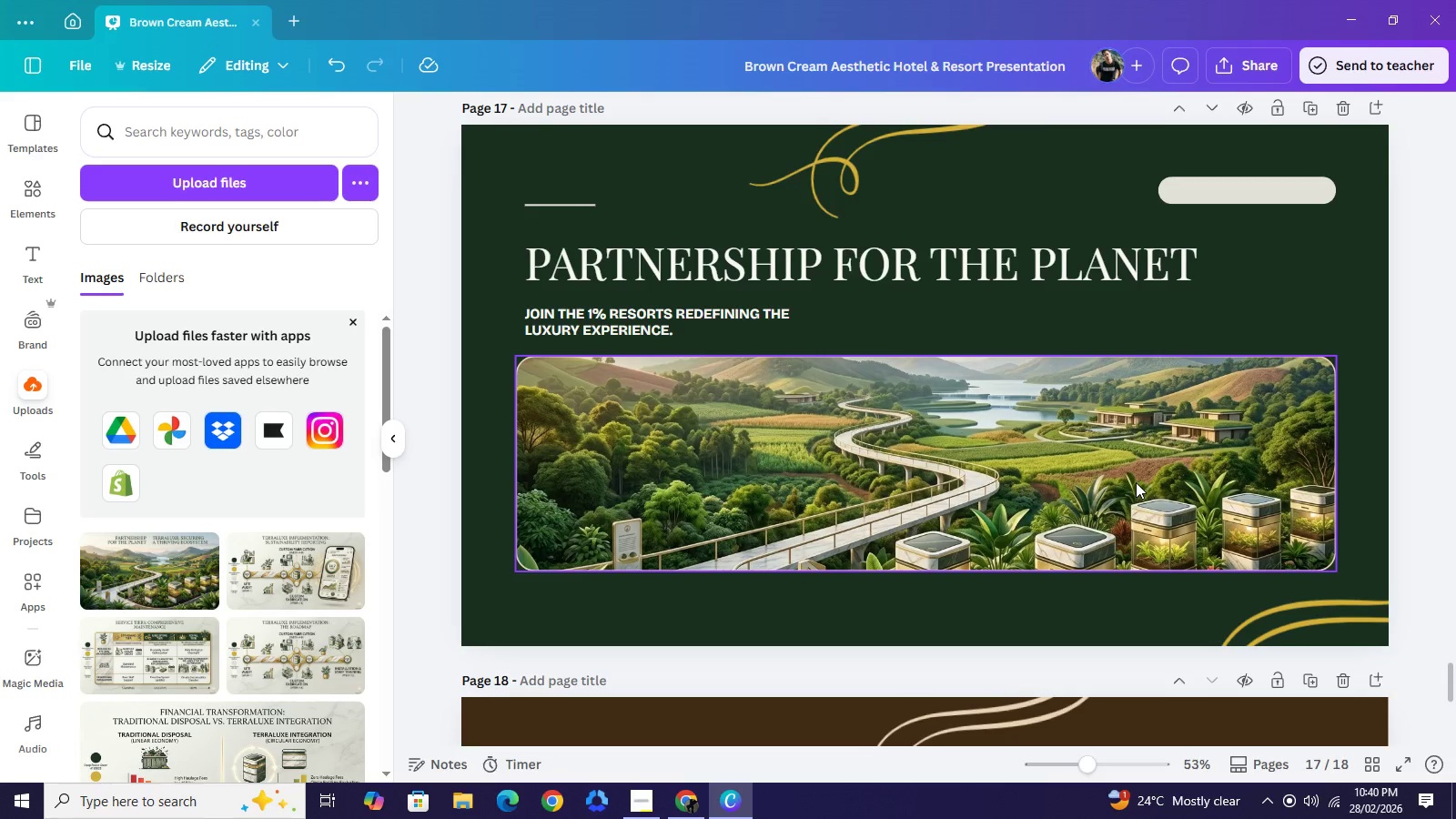 
scroll: coordinate [1130, 470], scroll_direction: up, amount: 5.0
 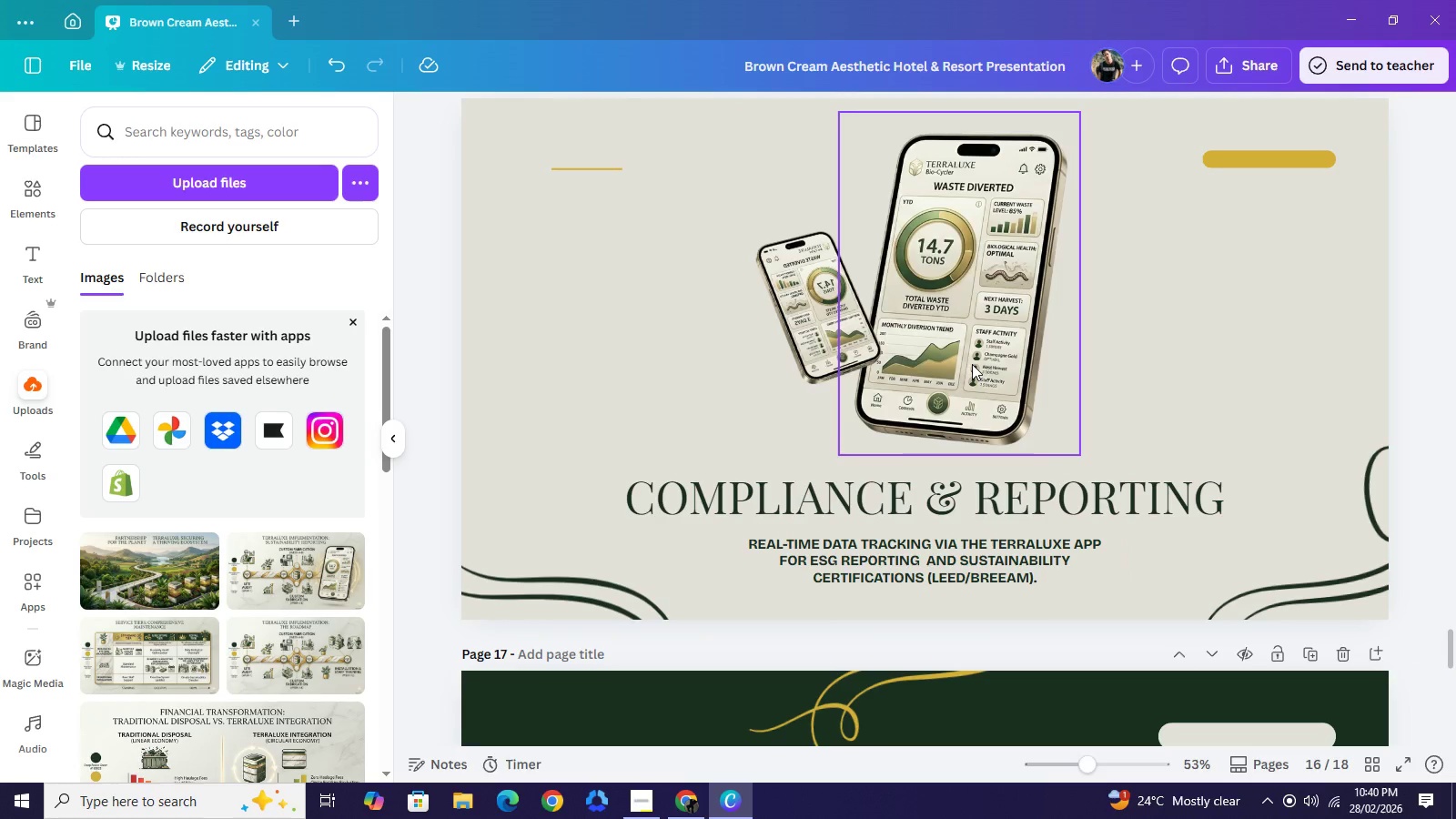 
wait(5.59)
 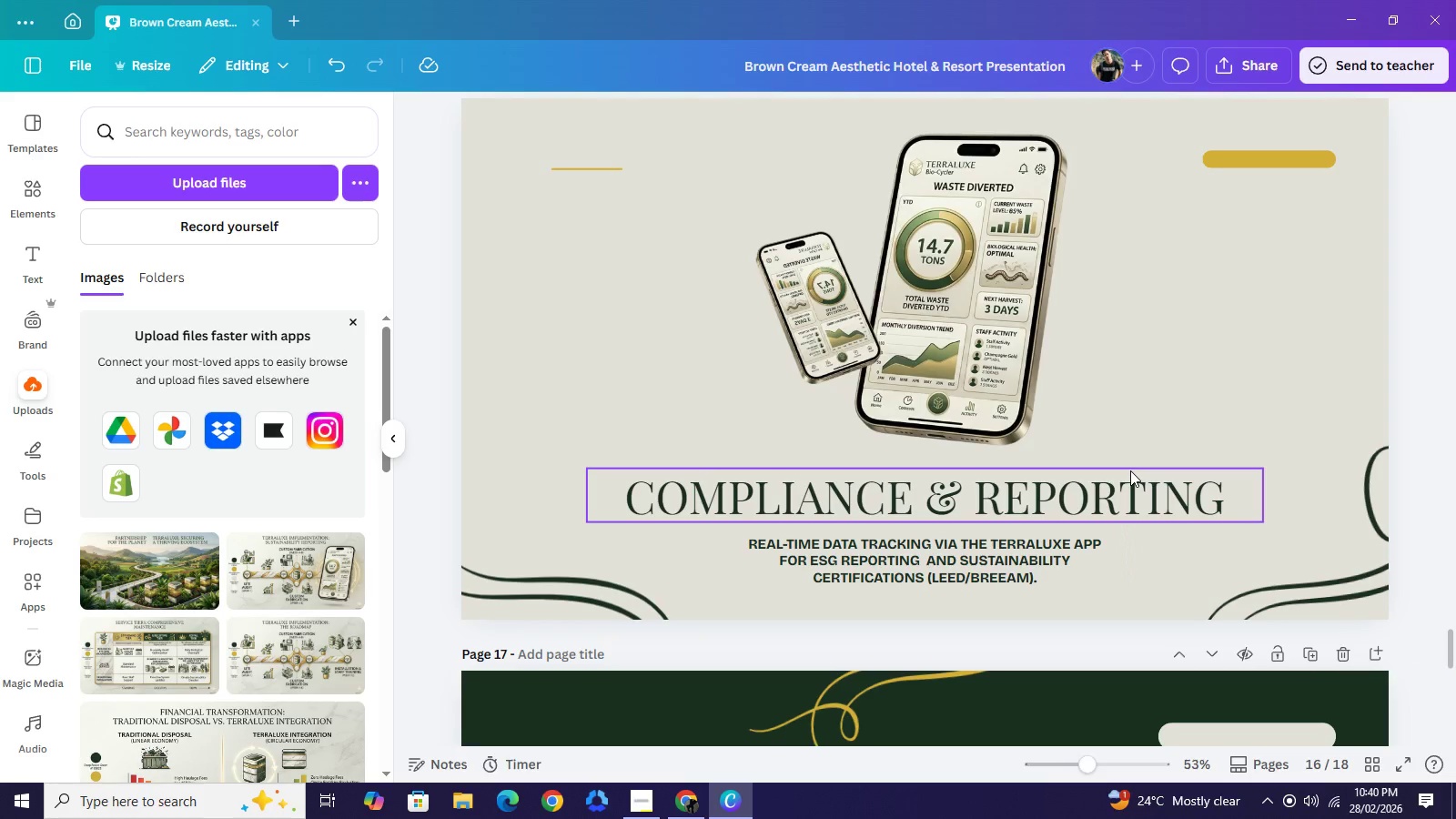 
scroll: coordinate [972, 383], scroll_direction: down, amount: 6.0
 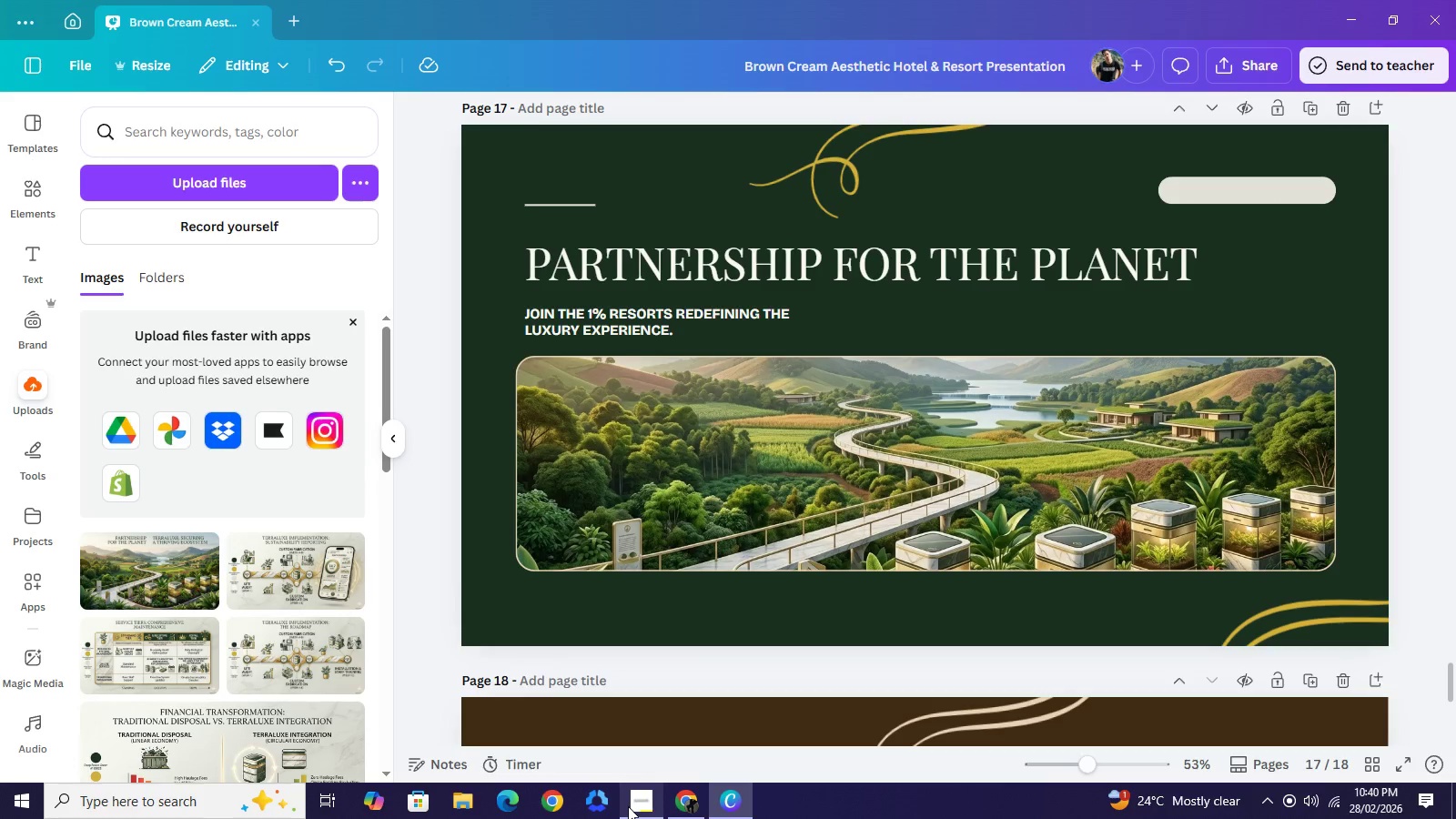 
left_click([628, 806])